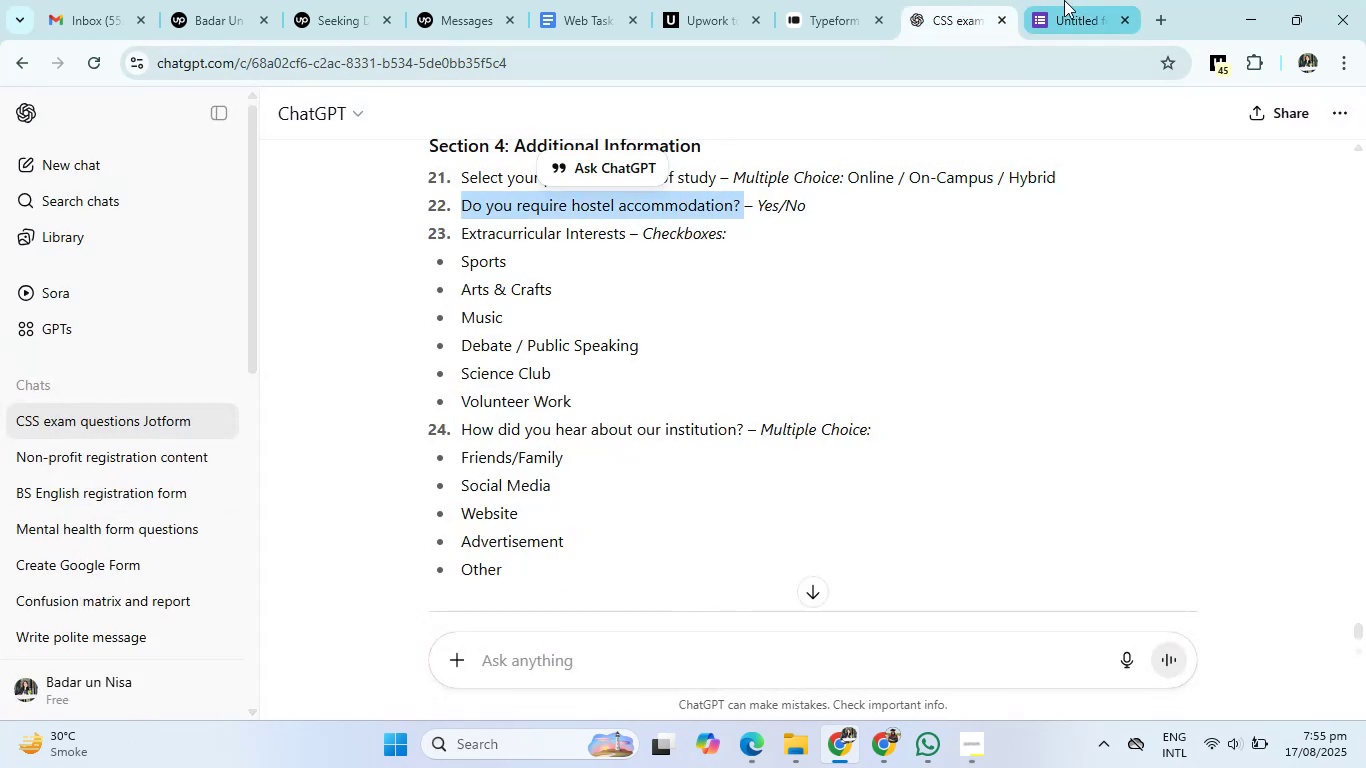 
left_click([1064, 0])
 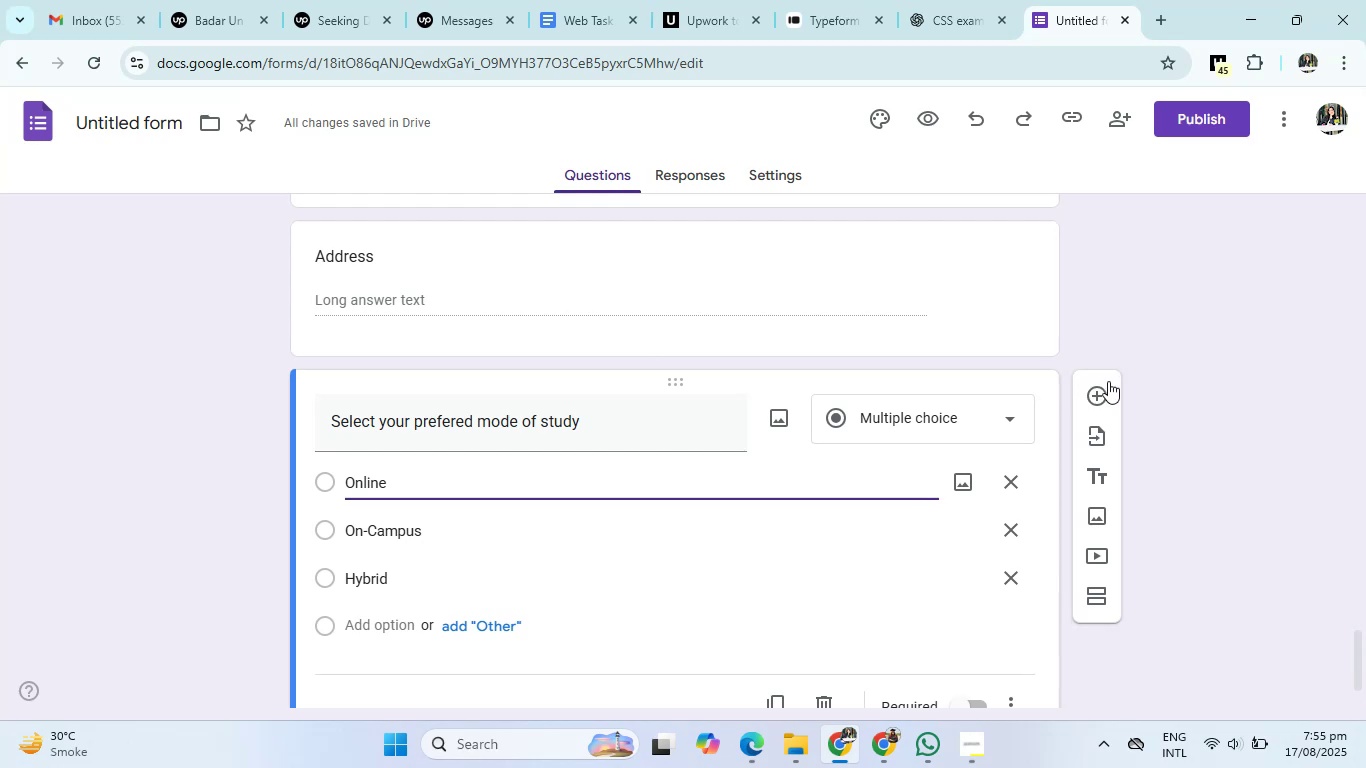 
left_click([1100, 389])
 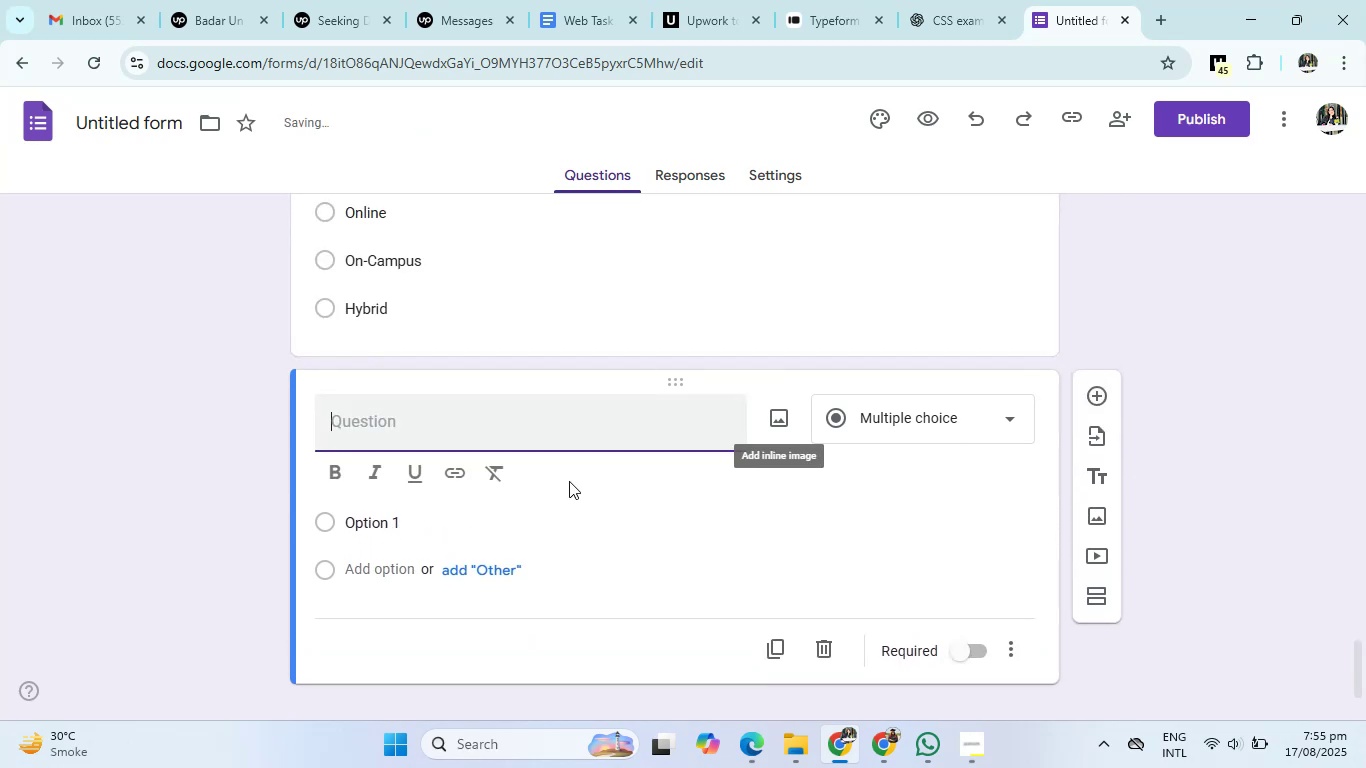 
left_click([547, 429])
 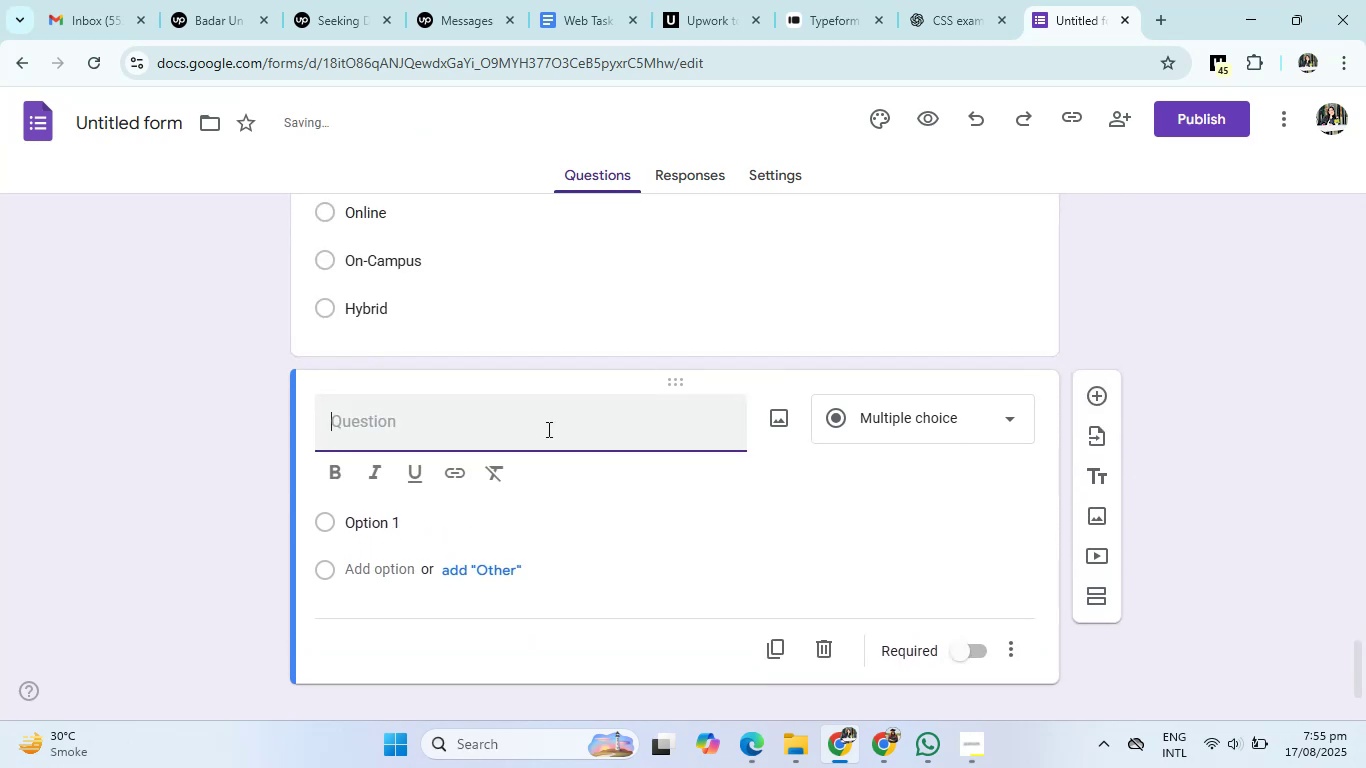 
type(Do you require hostel accomodation)
 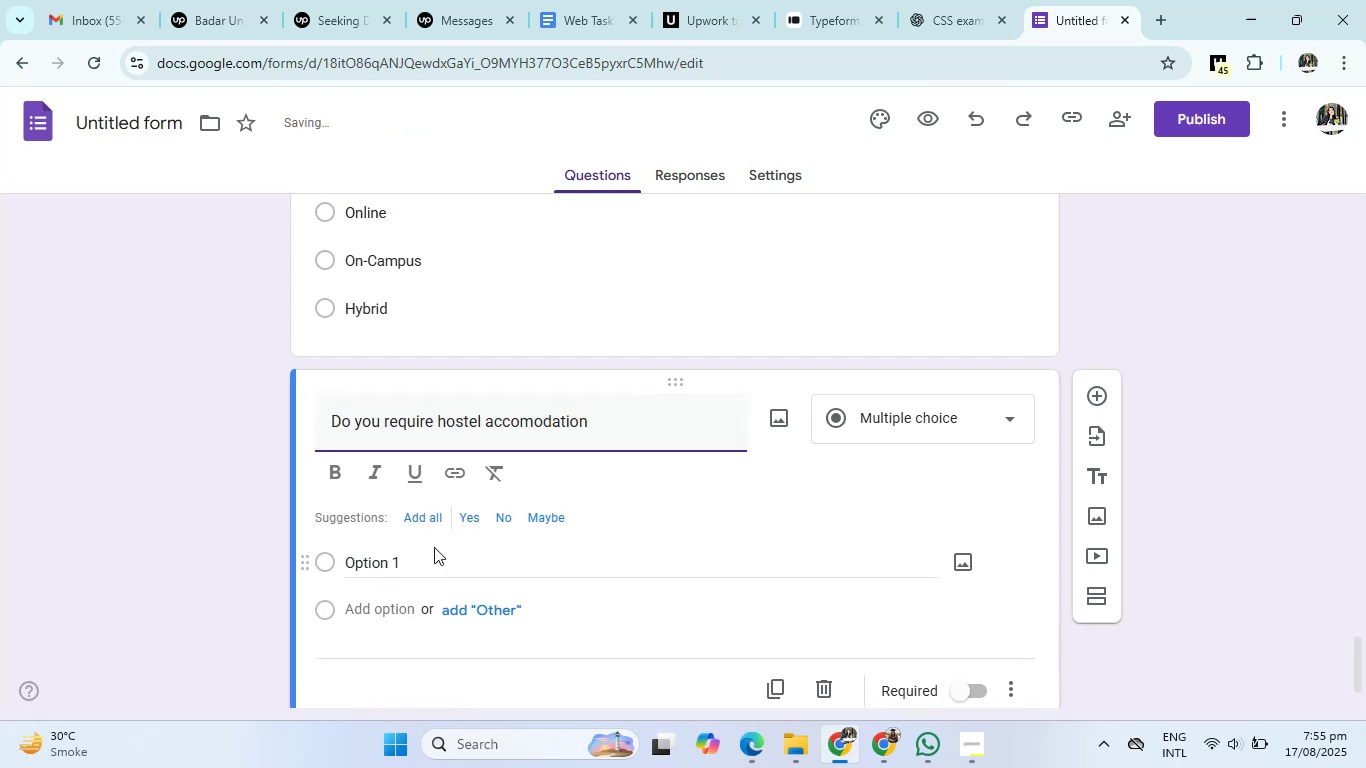 
left_click([478, 519])
 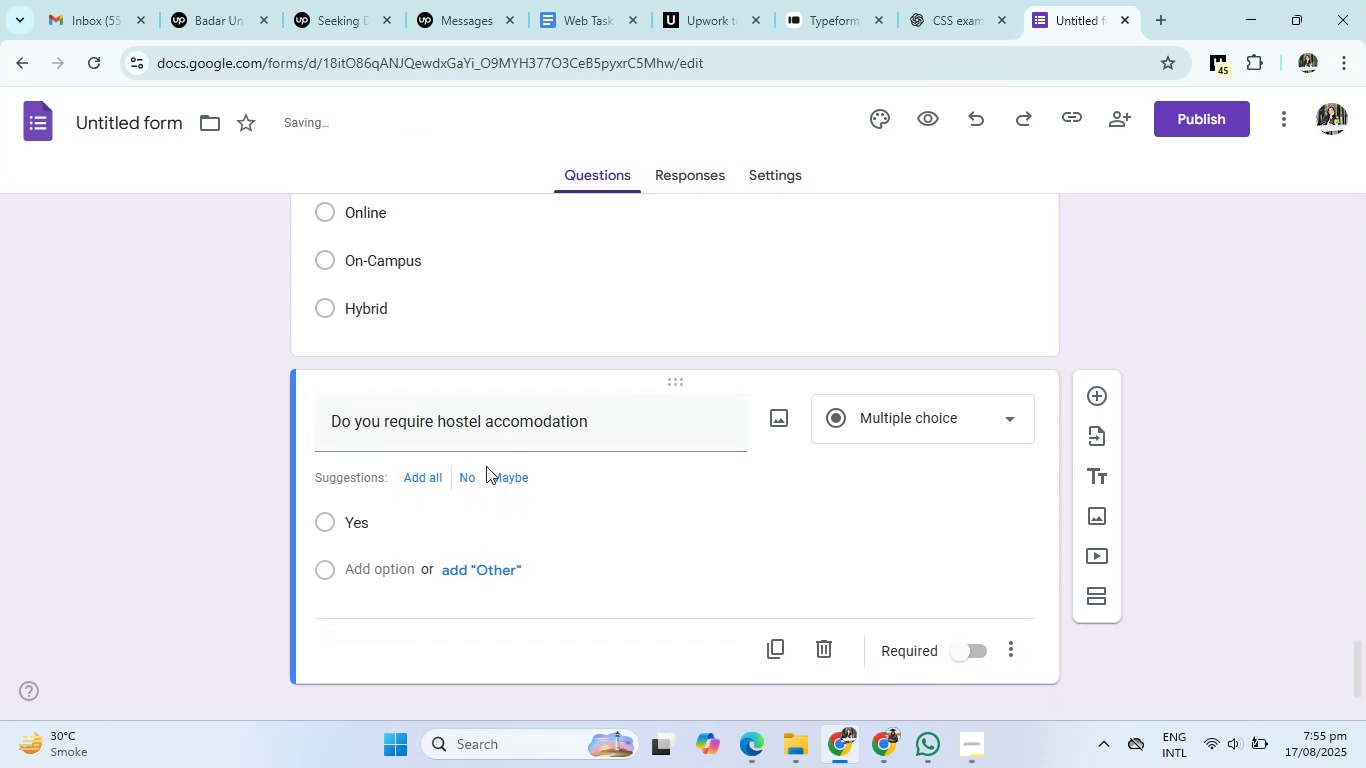 
left_click([477, 476])
 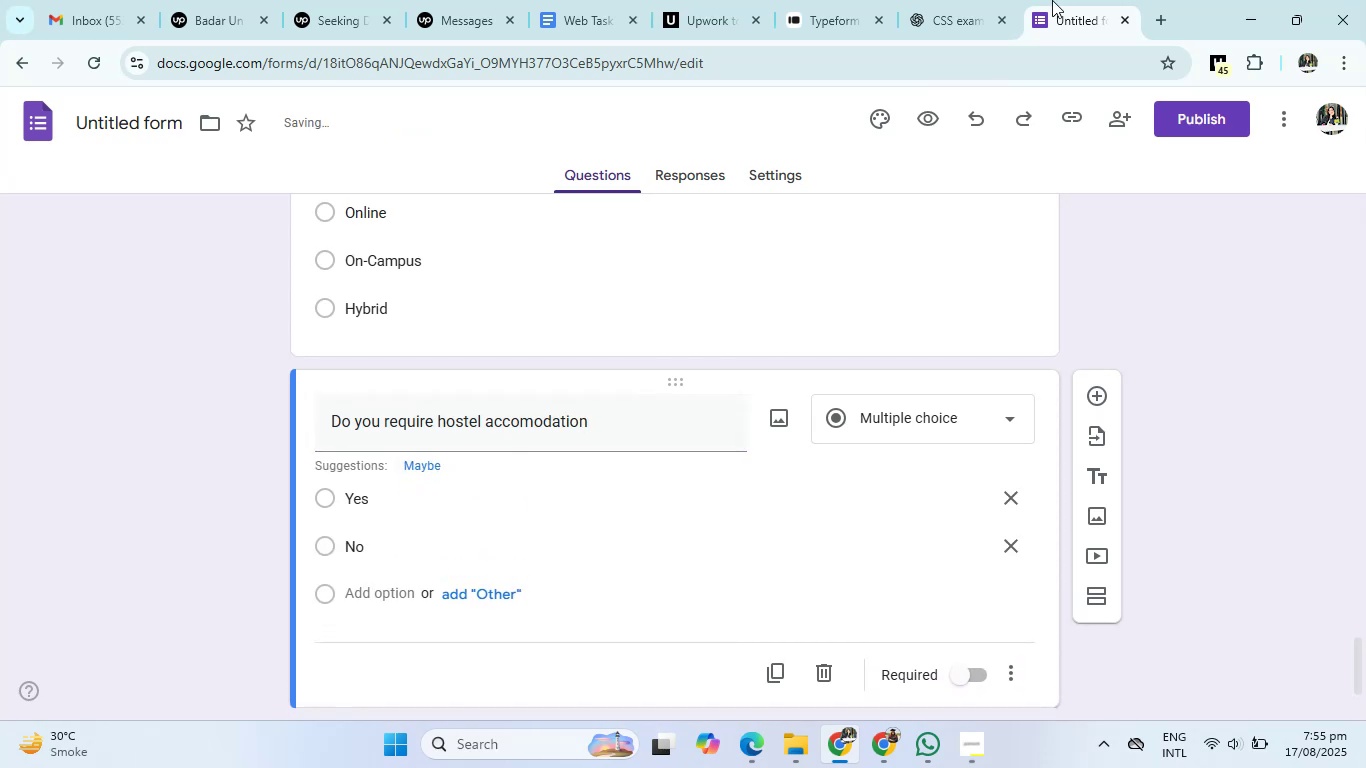 
left_click([945, 0])
 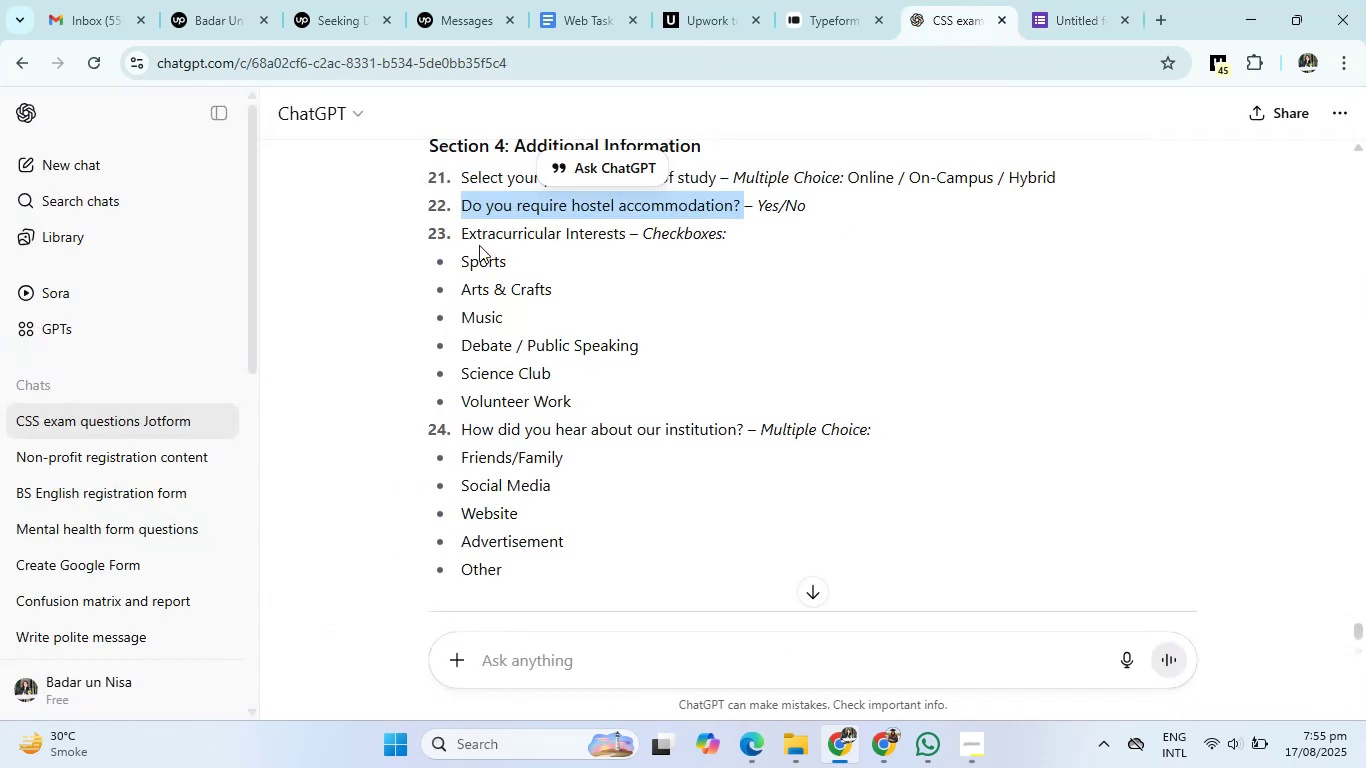 
left_click_drag(start_coordinate=[452, 235], to_coordinate=[634, 239])
 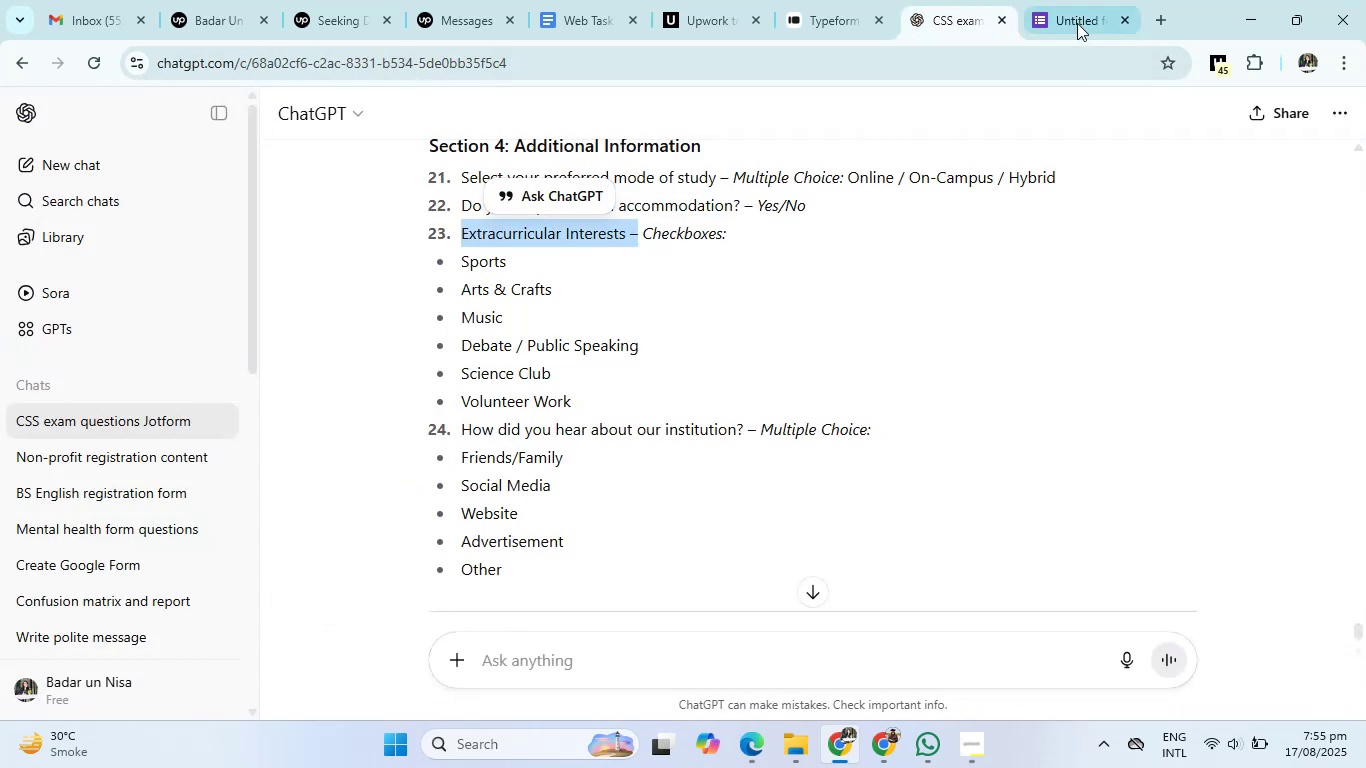 
left_click([1085, 6])
 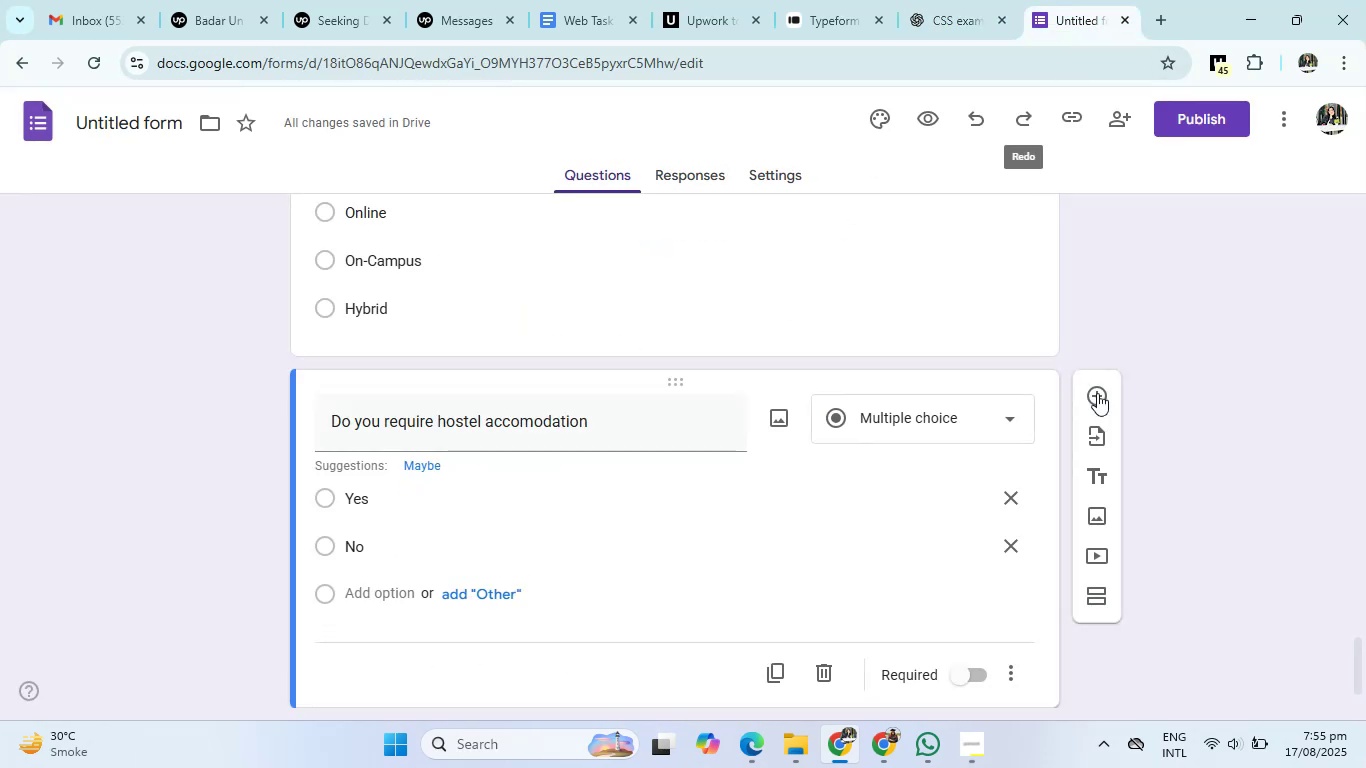 
left_click([1099, 399])
 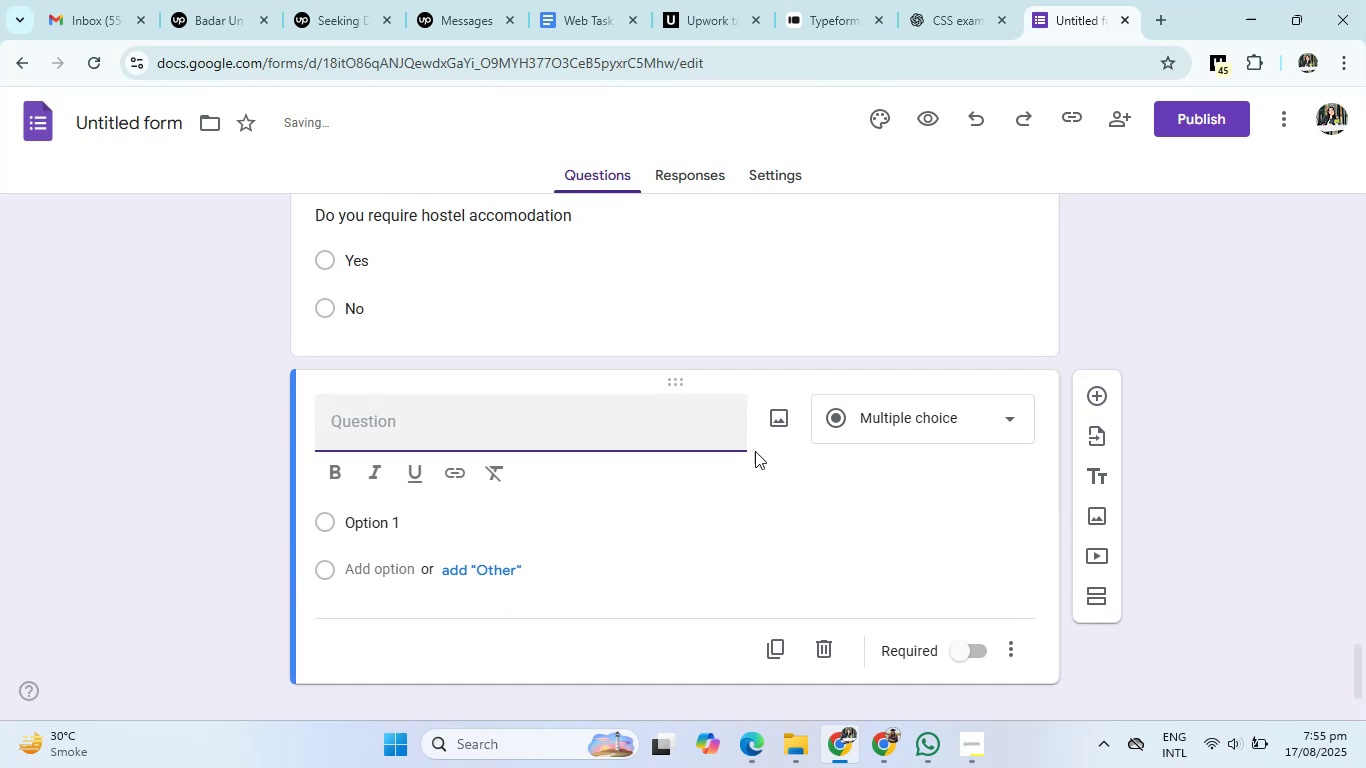 
left_click([890, 394])
 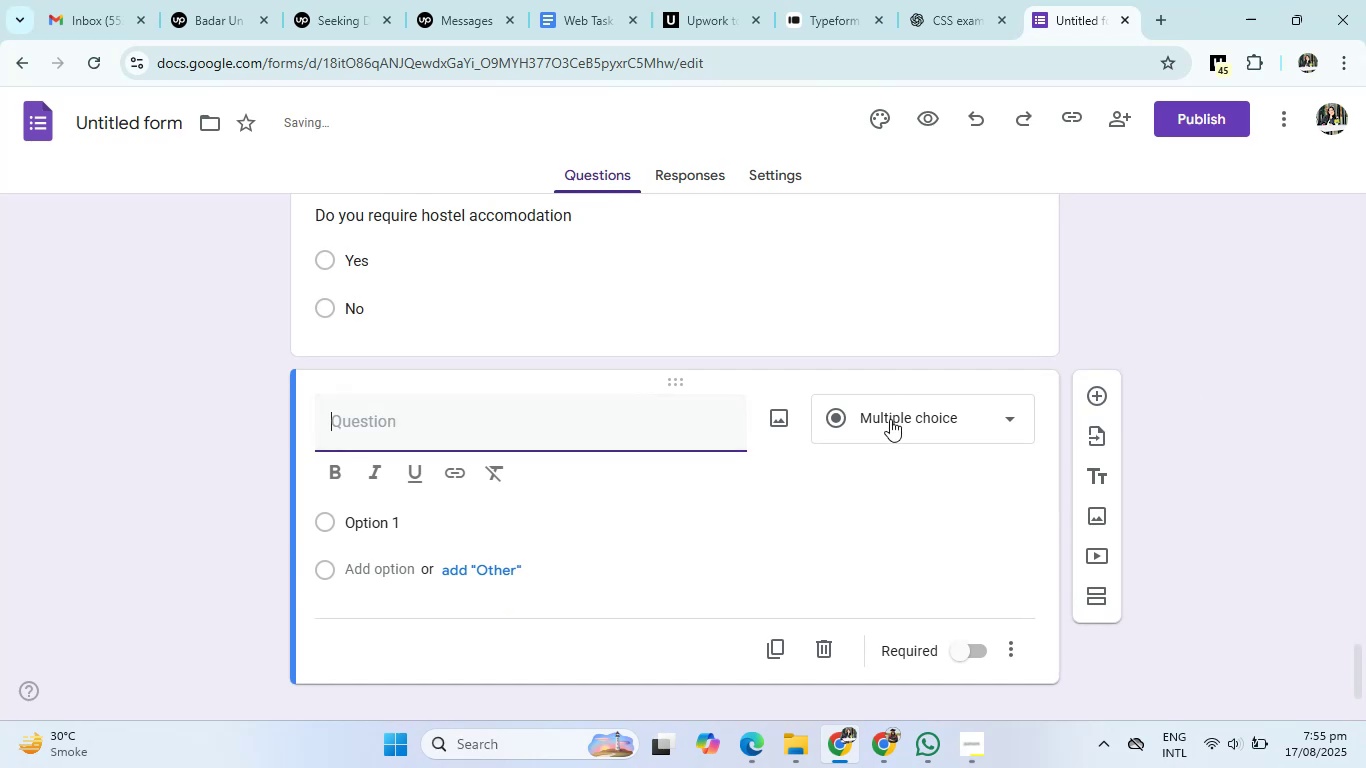 
left_click([890, 419])
 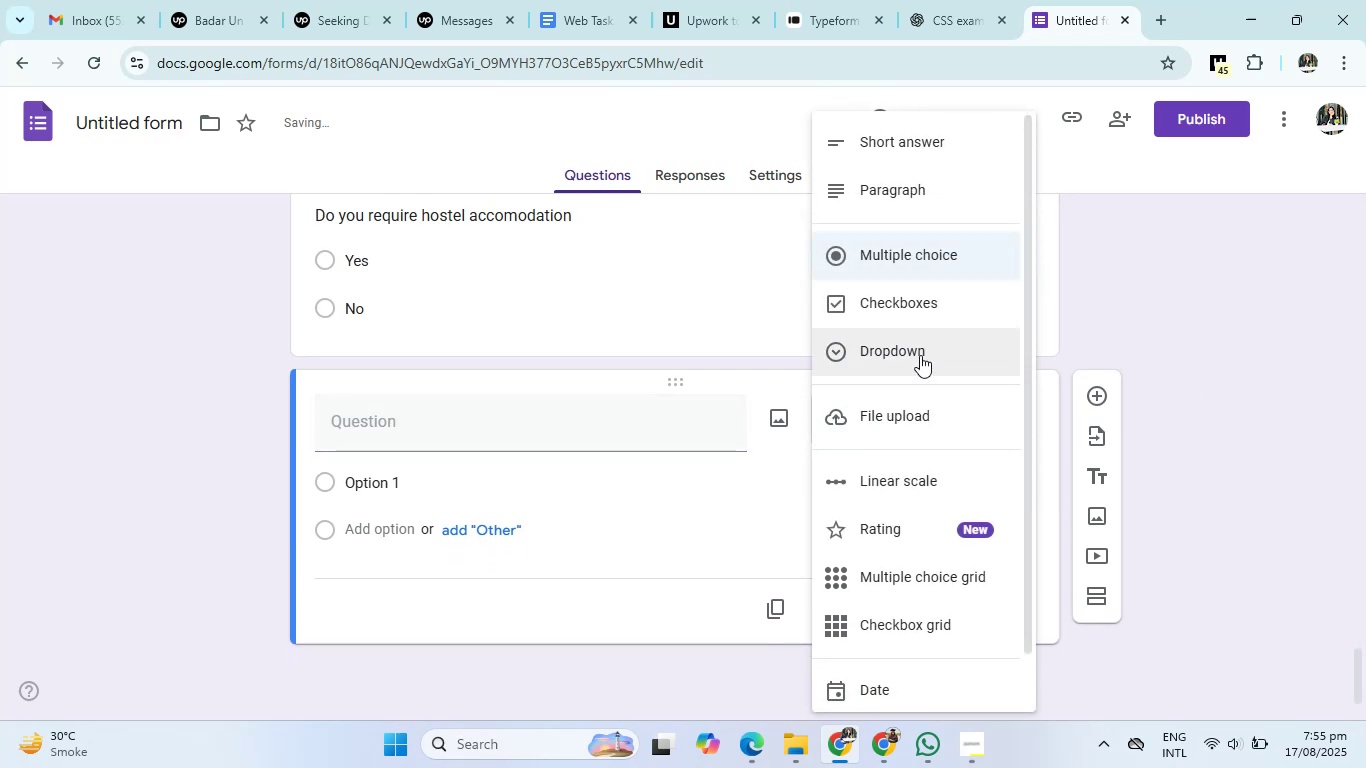 
left_click([923, 309])
 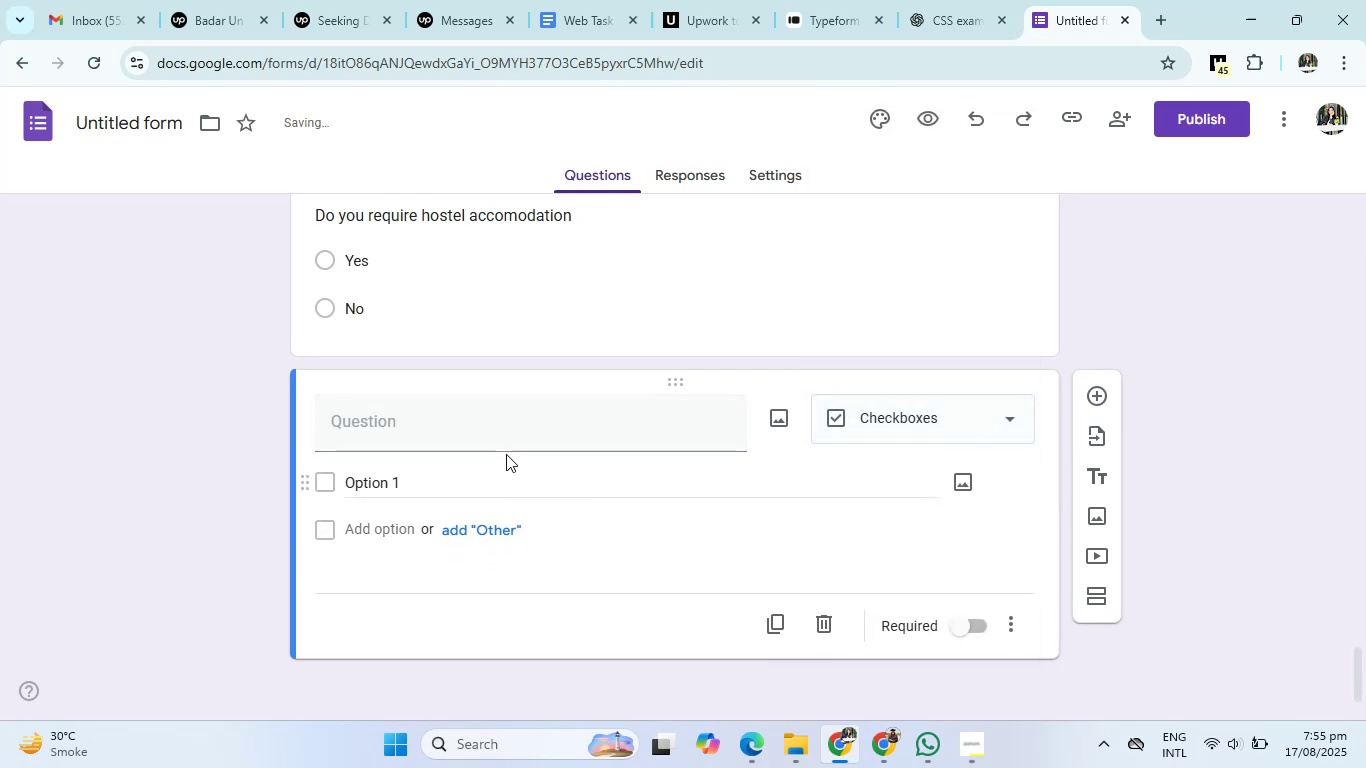 
left_click([505, 435])
 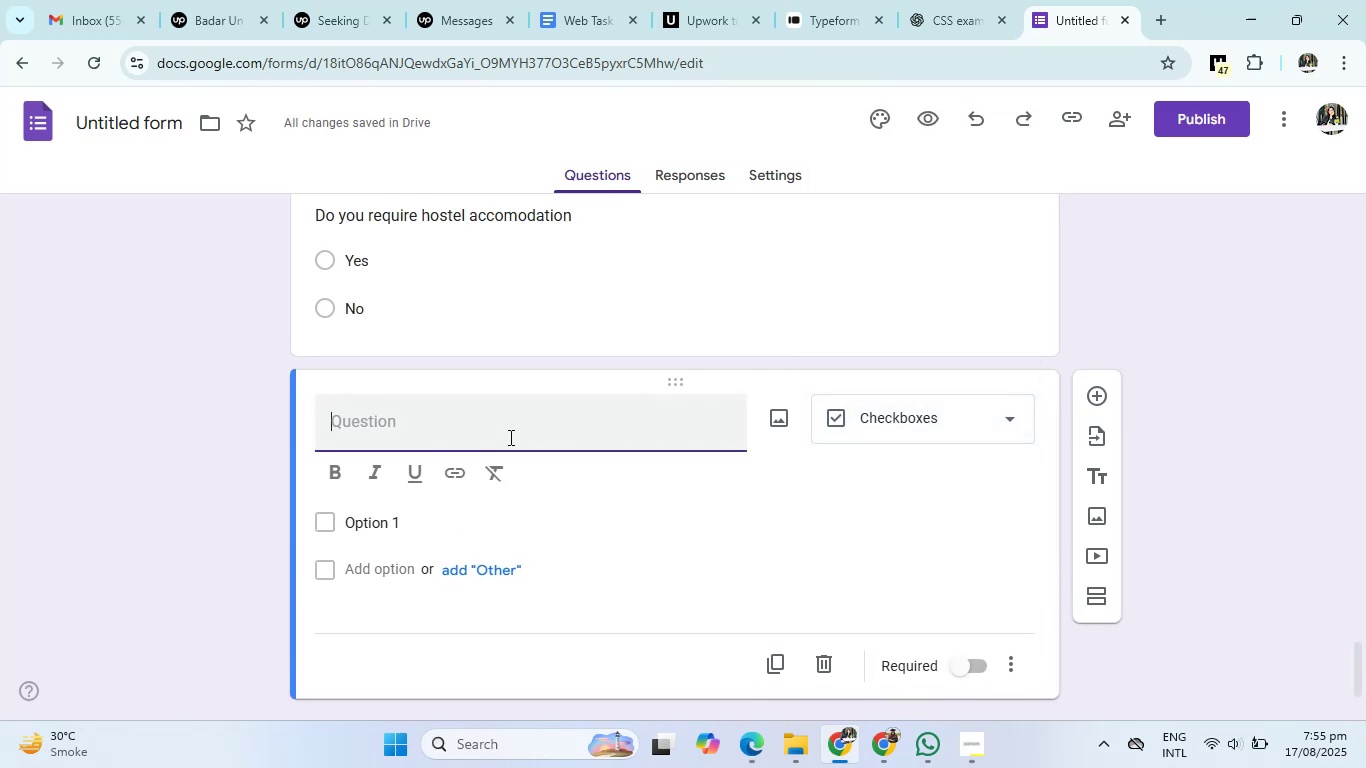 
type(Extra curicular activites)
 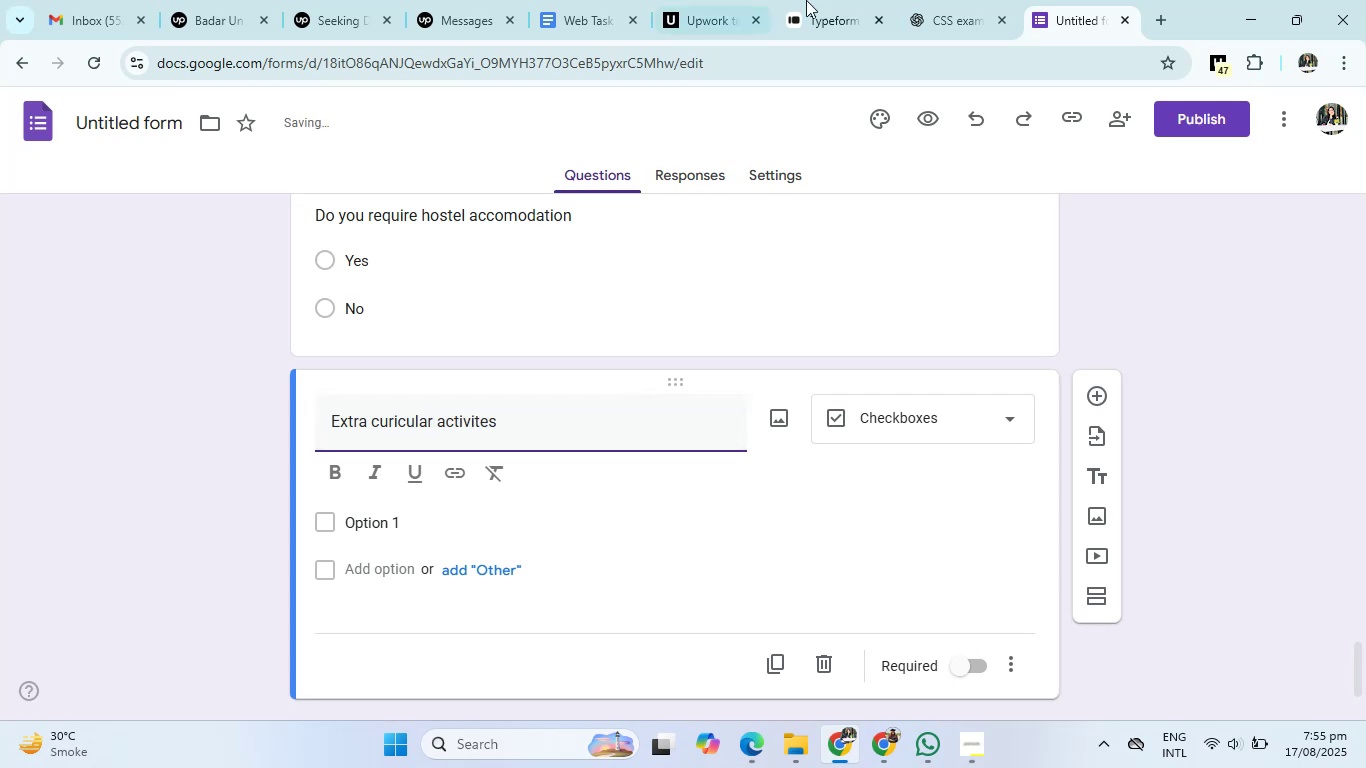 
left_click([934, 0])
 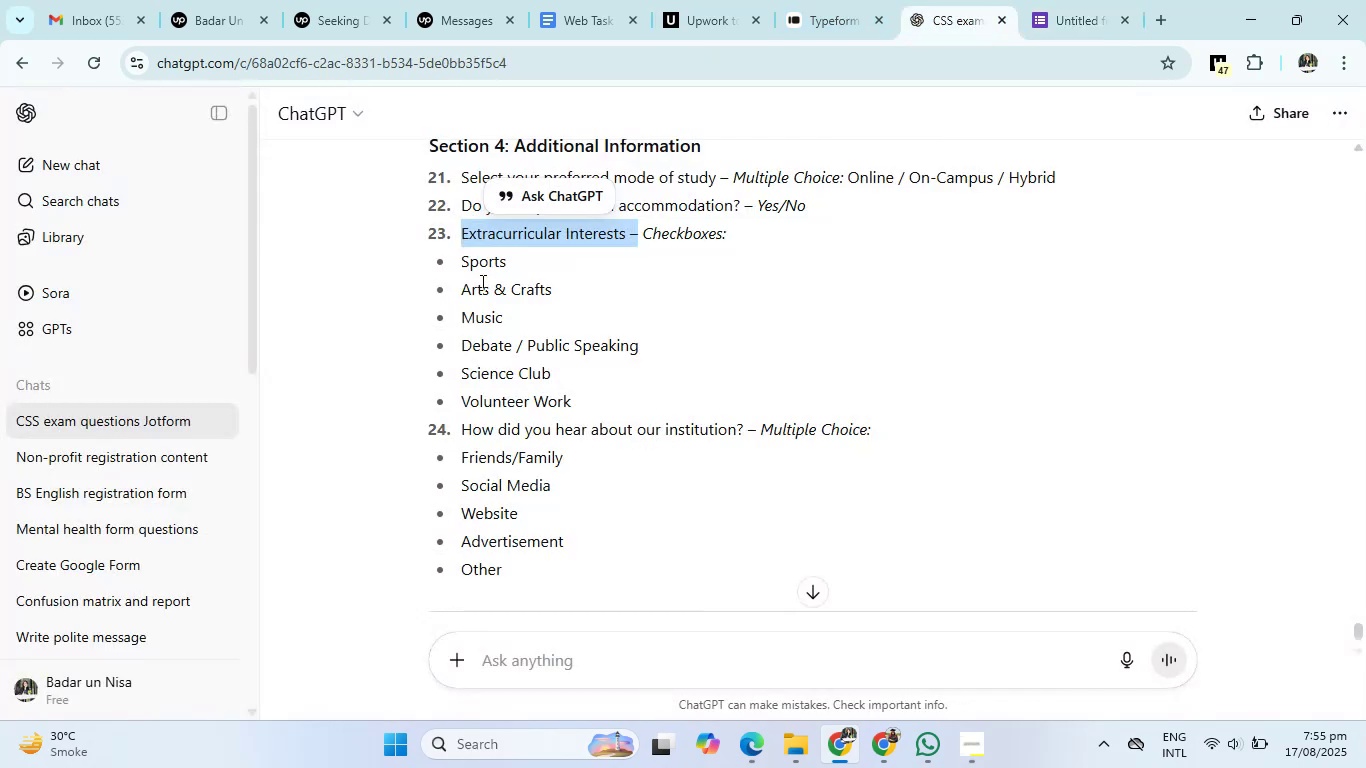 
left_click_drag(start_coordinate=[461, 256], to_coordinate=[617, 400])
 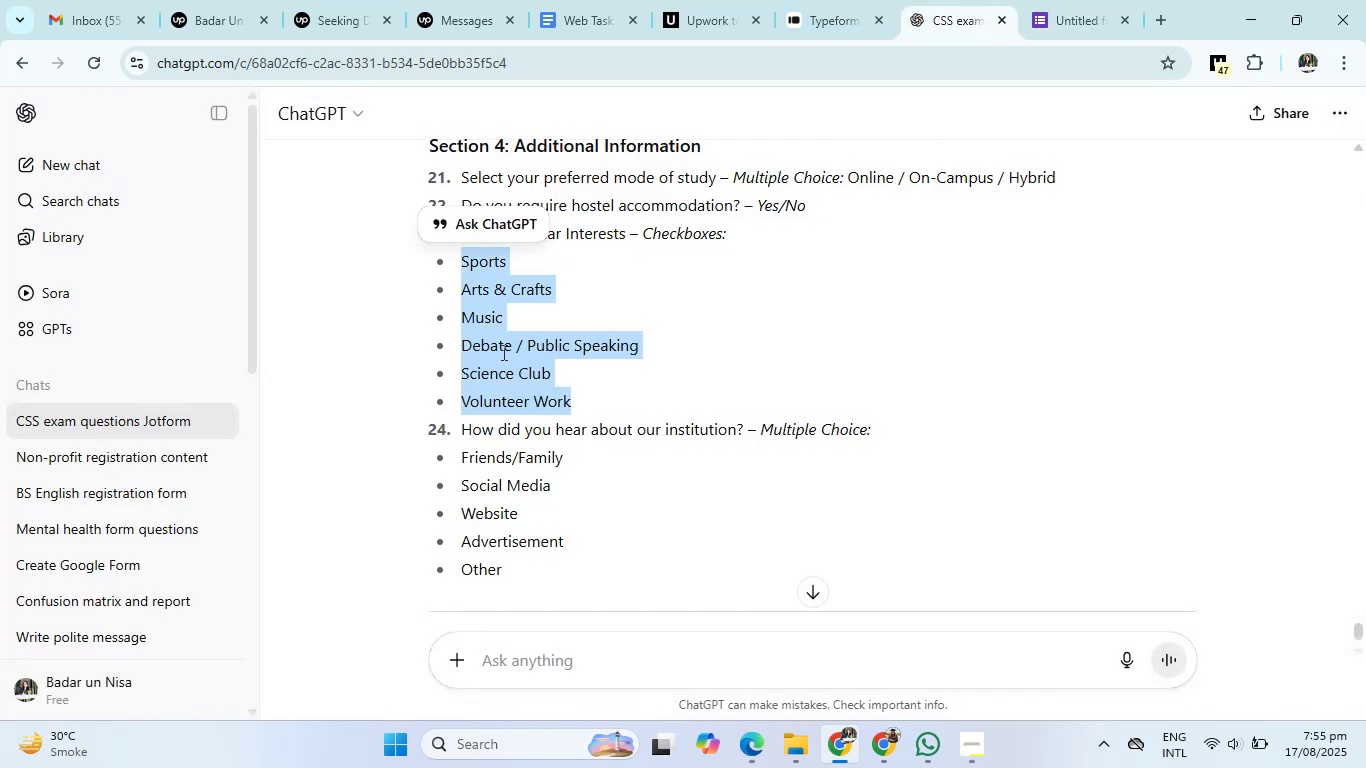 
right_click([502, 352])
 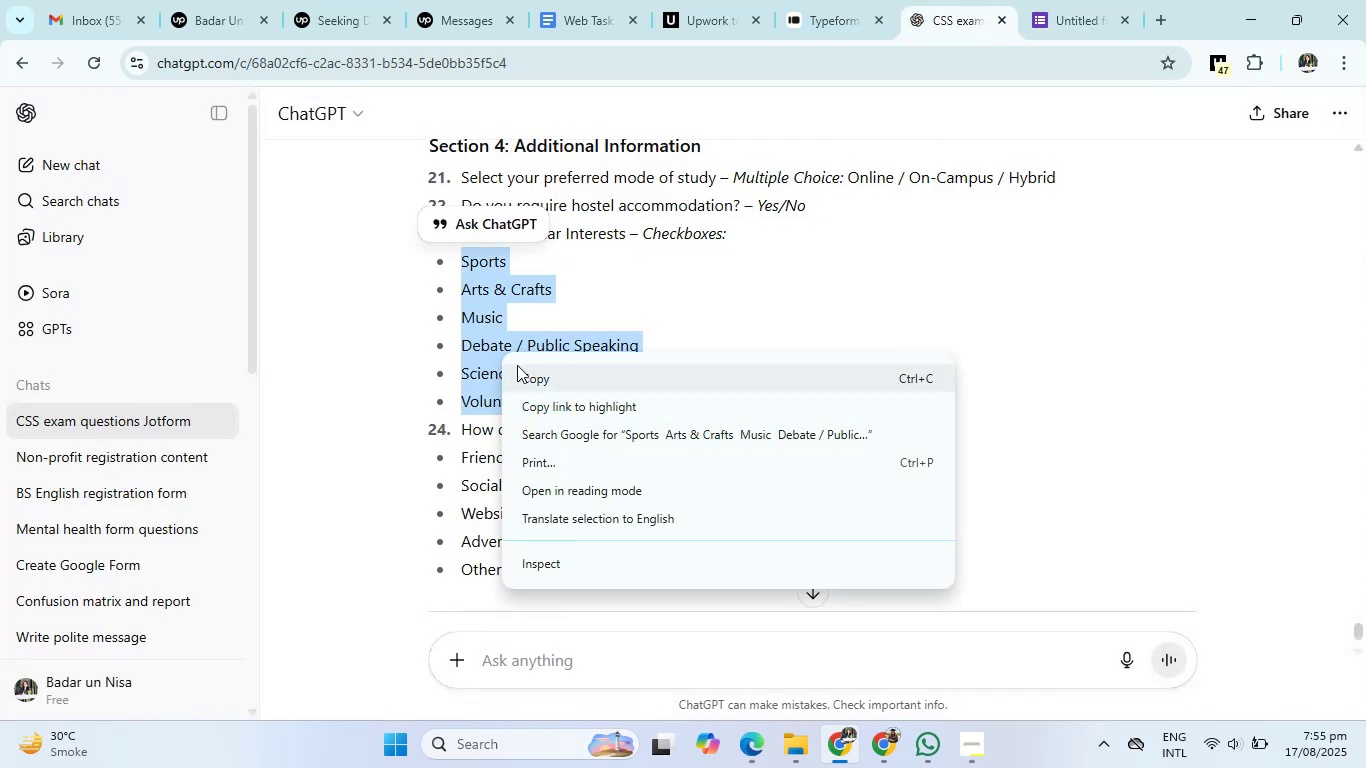 
left_click([520, 368])
 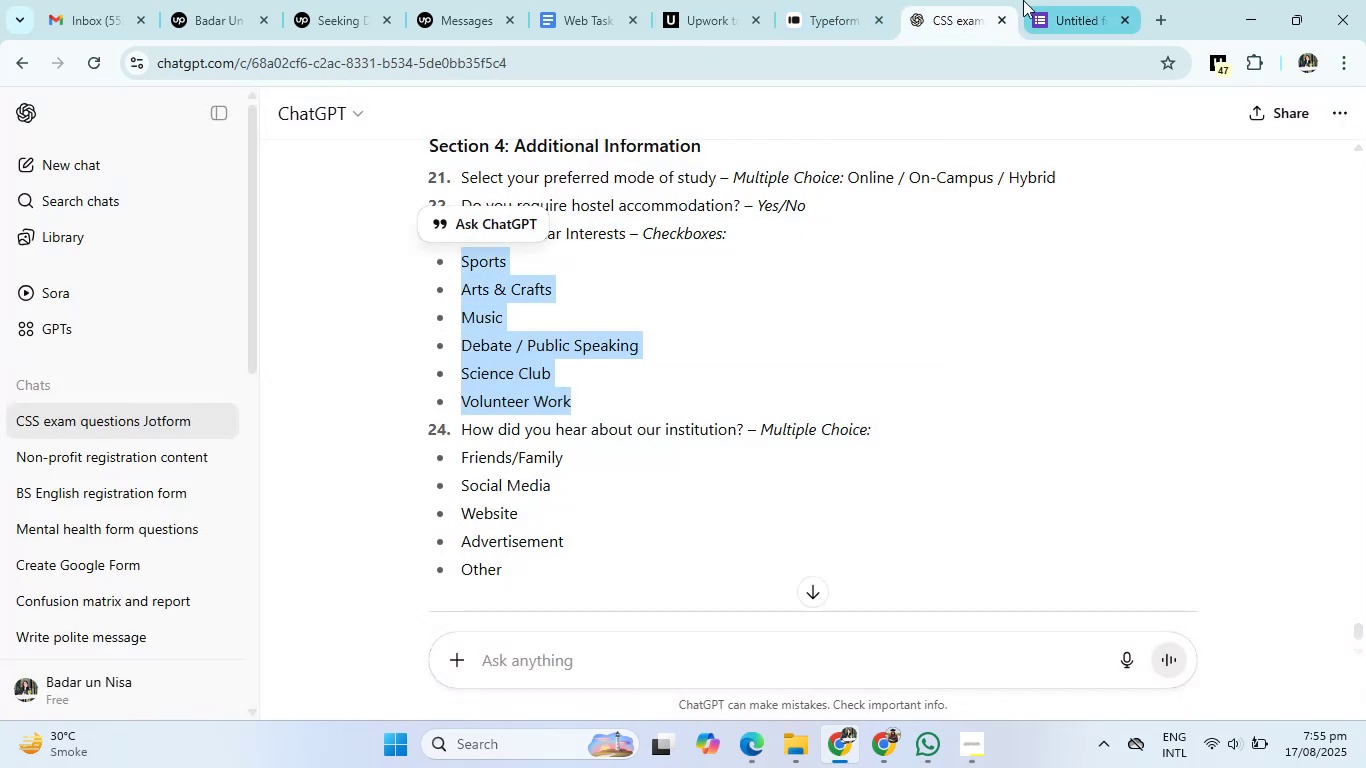 
left_click([1055, 0])
 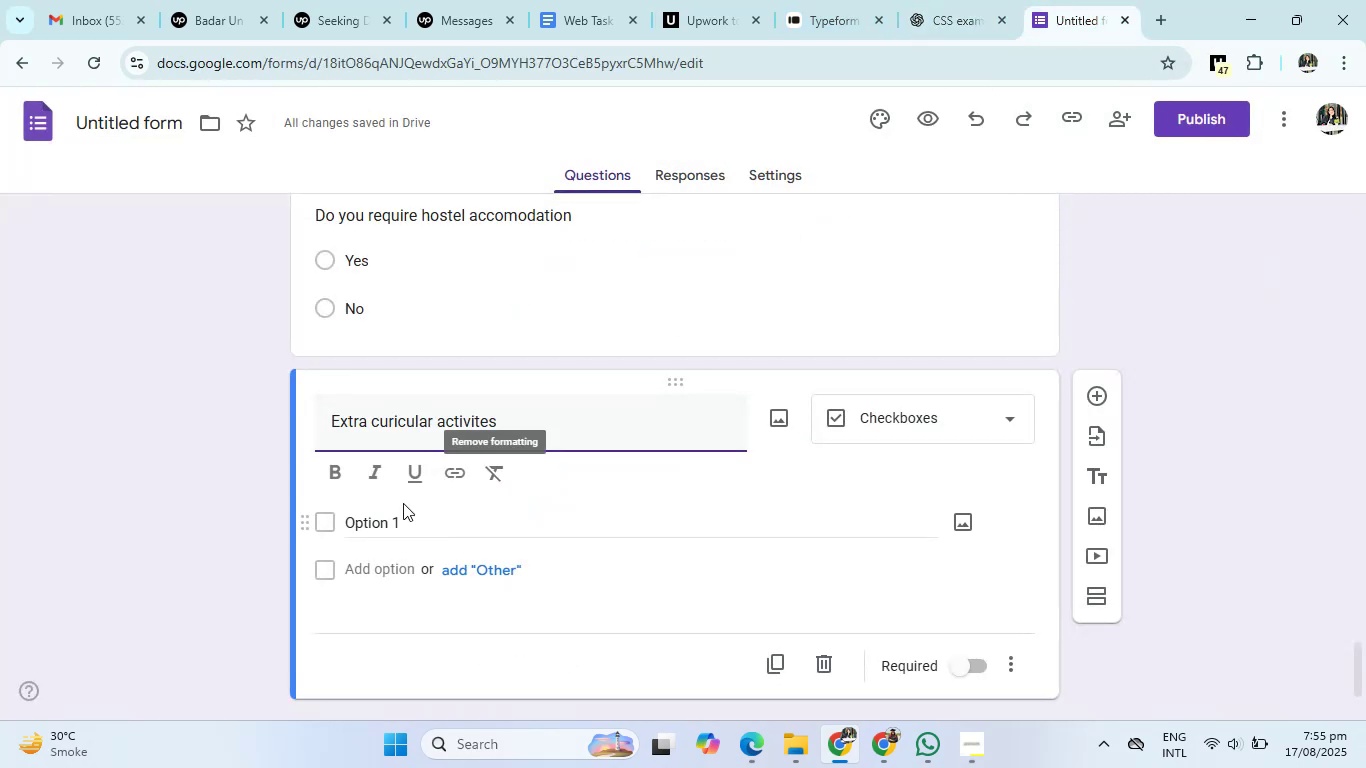 
left_click([370, 510])
 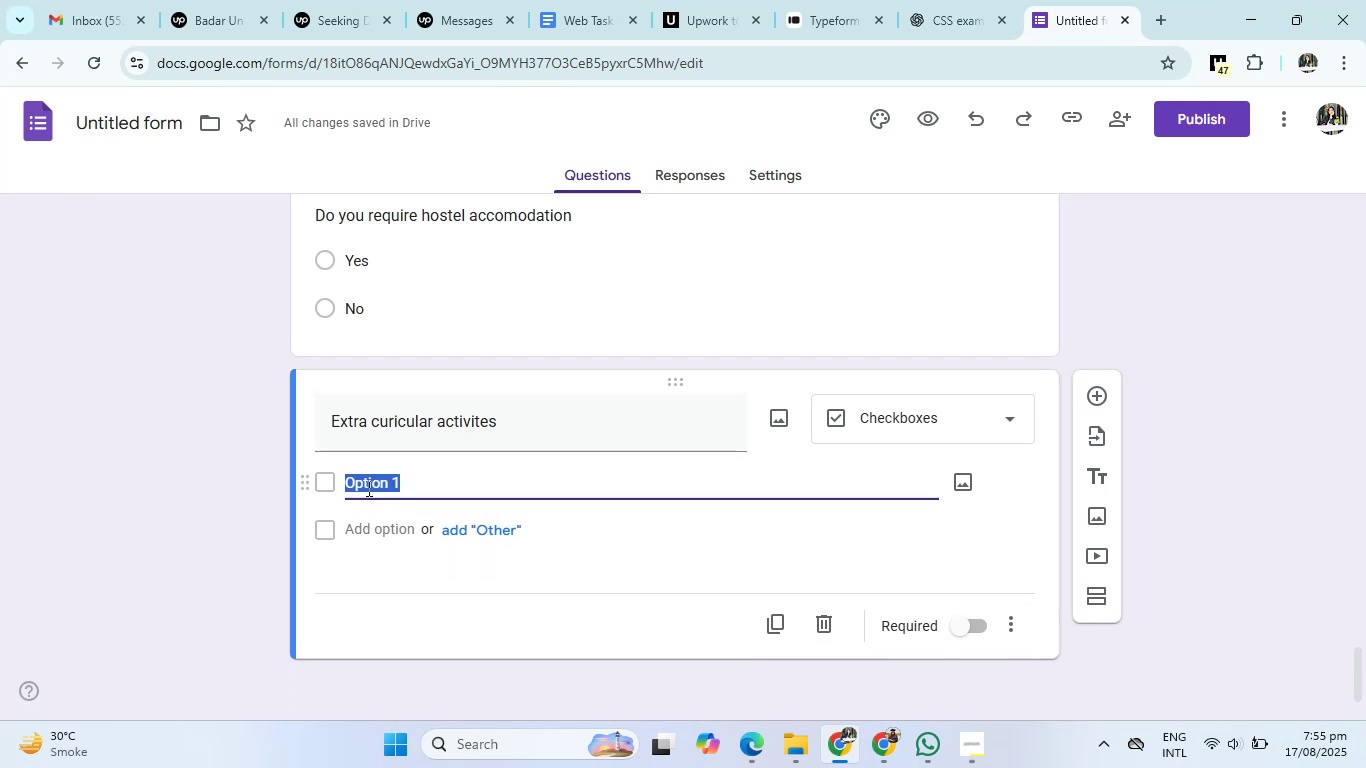 
right_click([367, 487])
 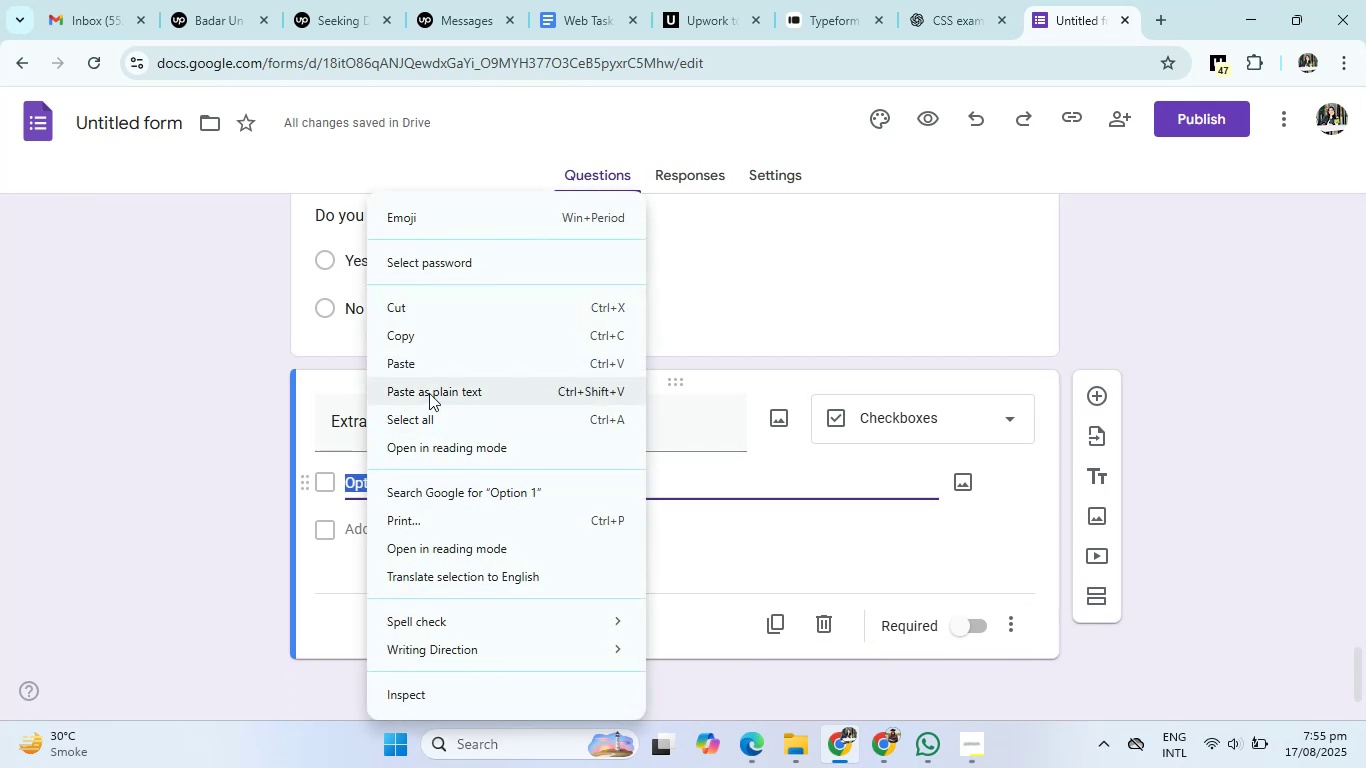 
left_click([438, 366])
 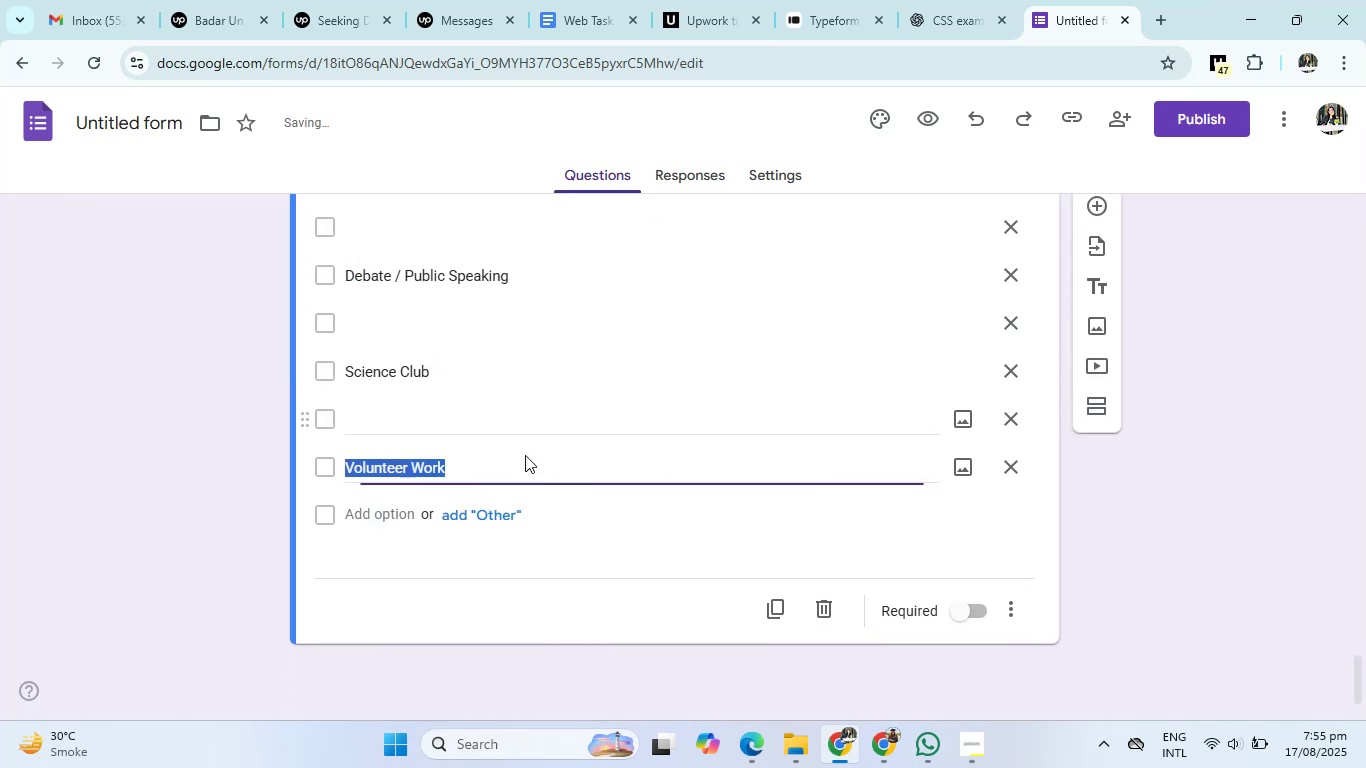 
scroll: coordinate [814, 379], scroll_direction: up, amount: 3.0
 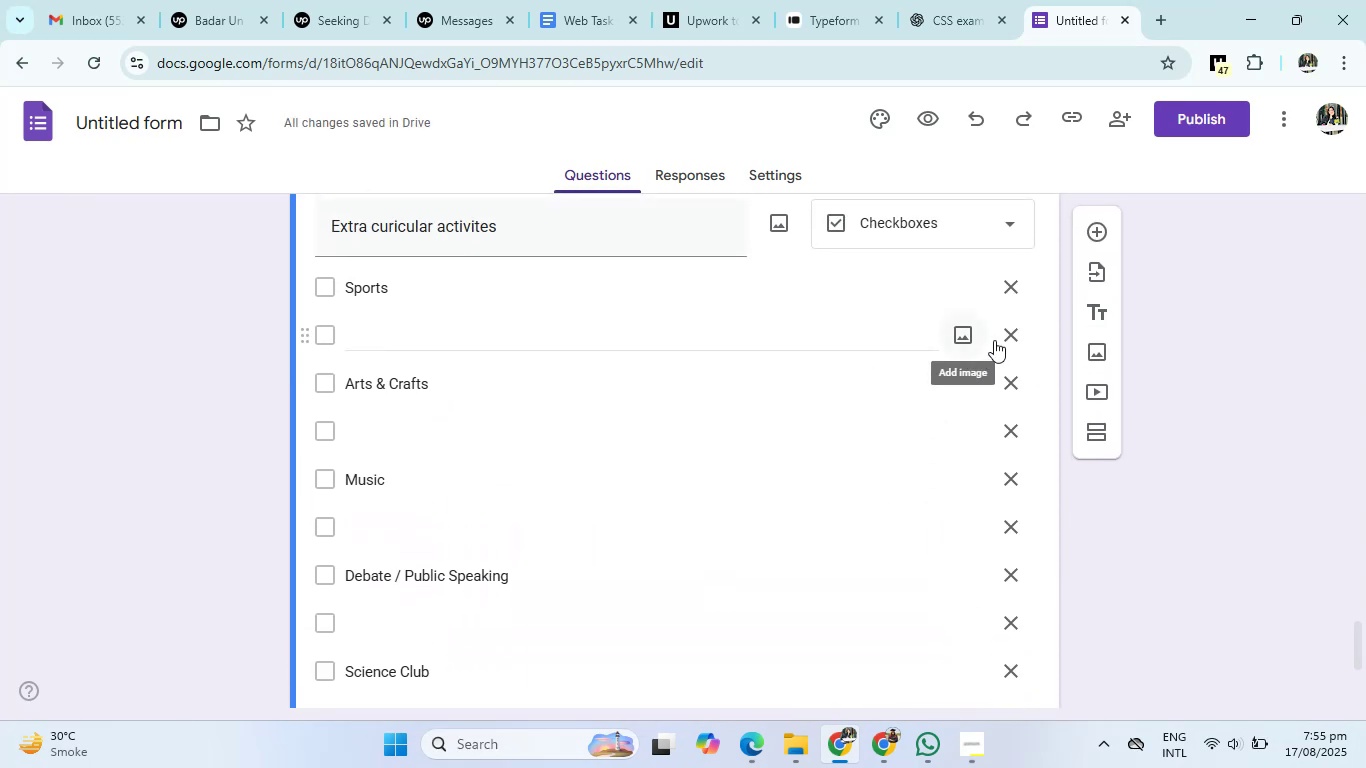 
left_click([1016, 330])
 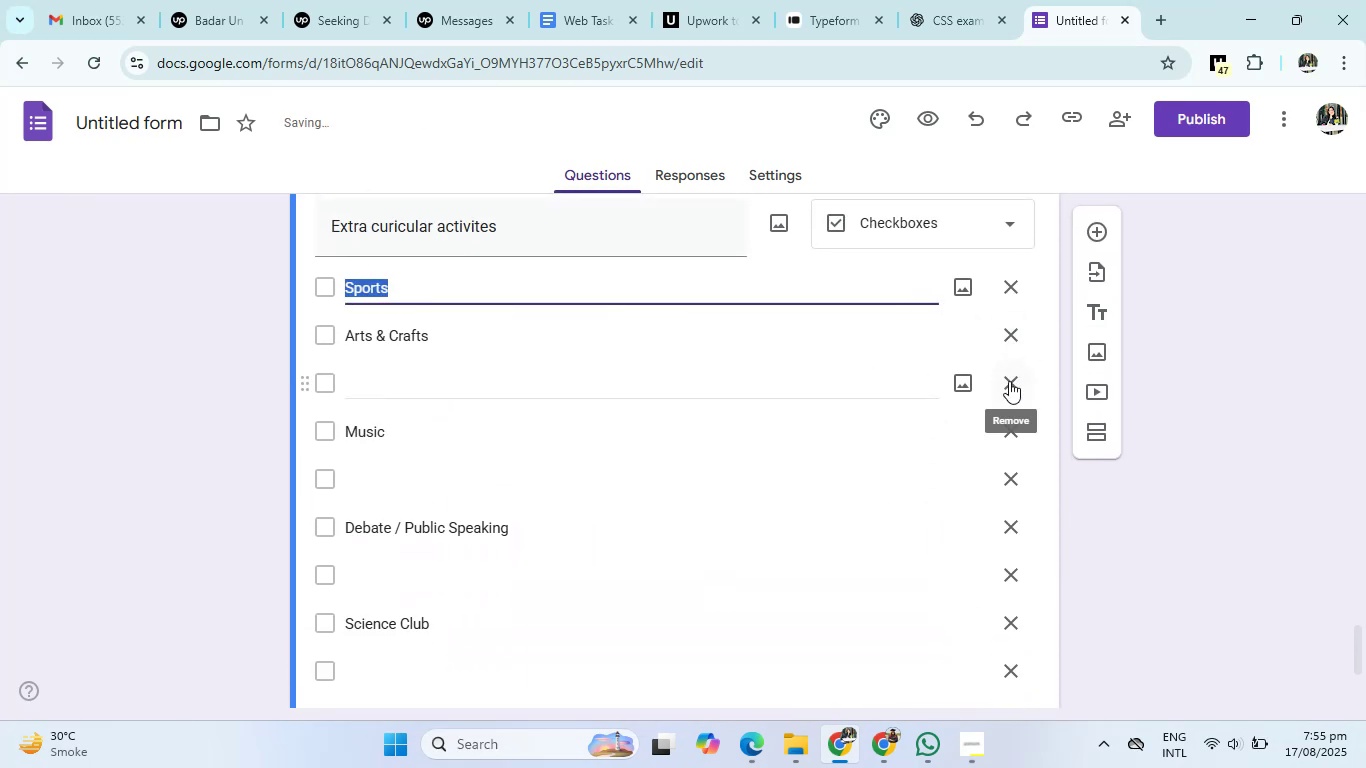 
left_click([1009, 381])
 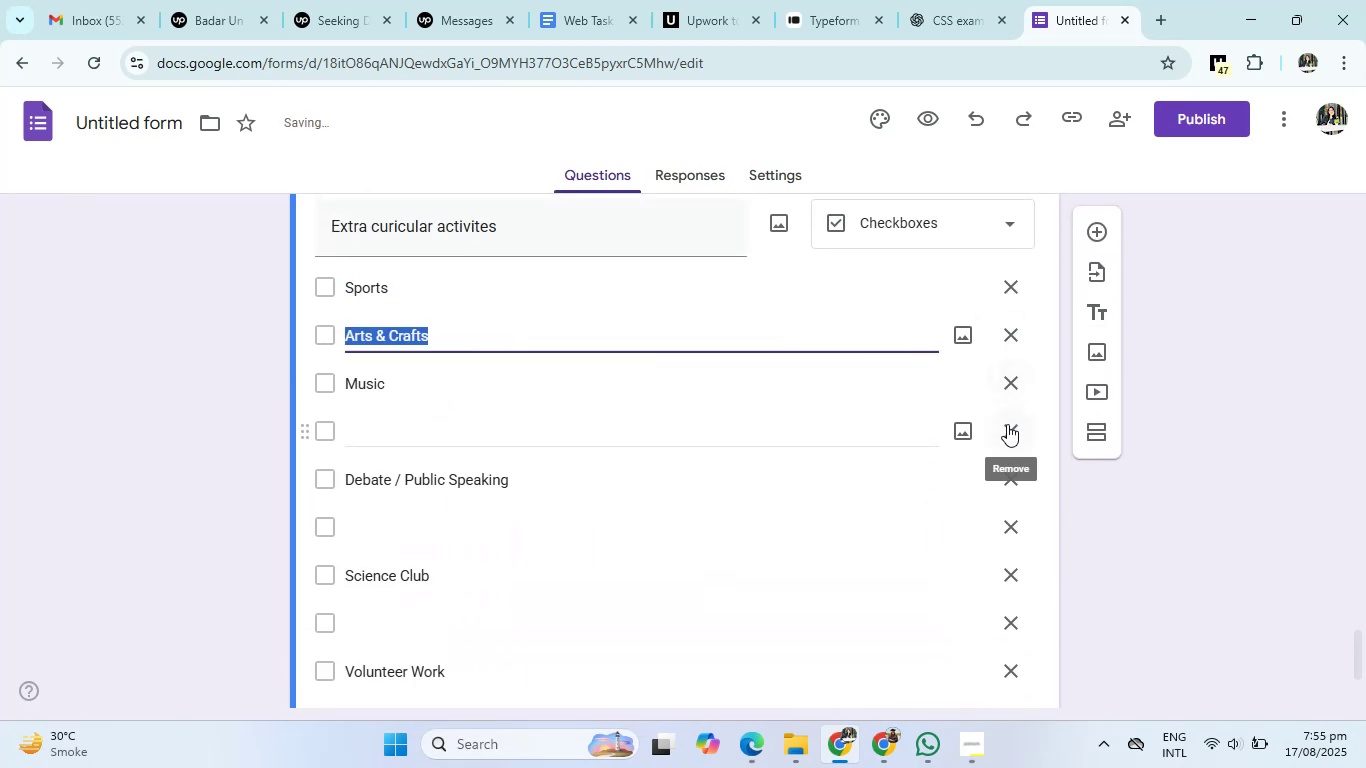 
left_click([1007, 424])
 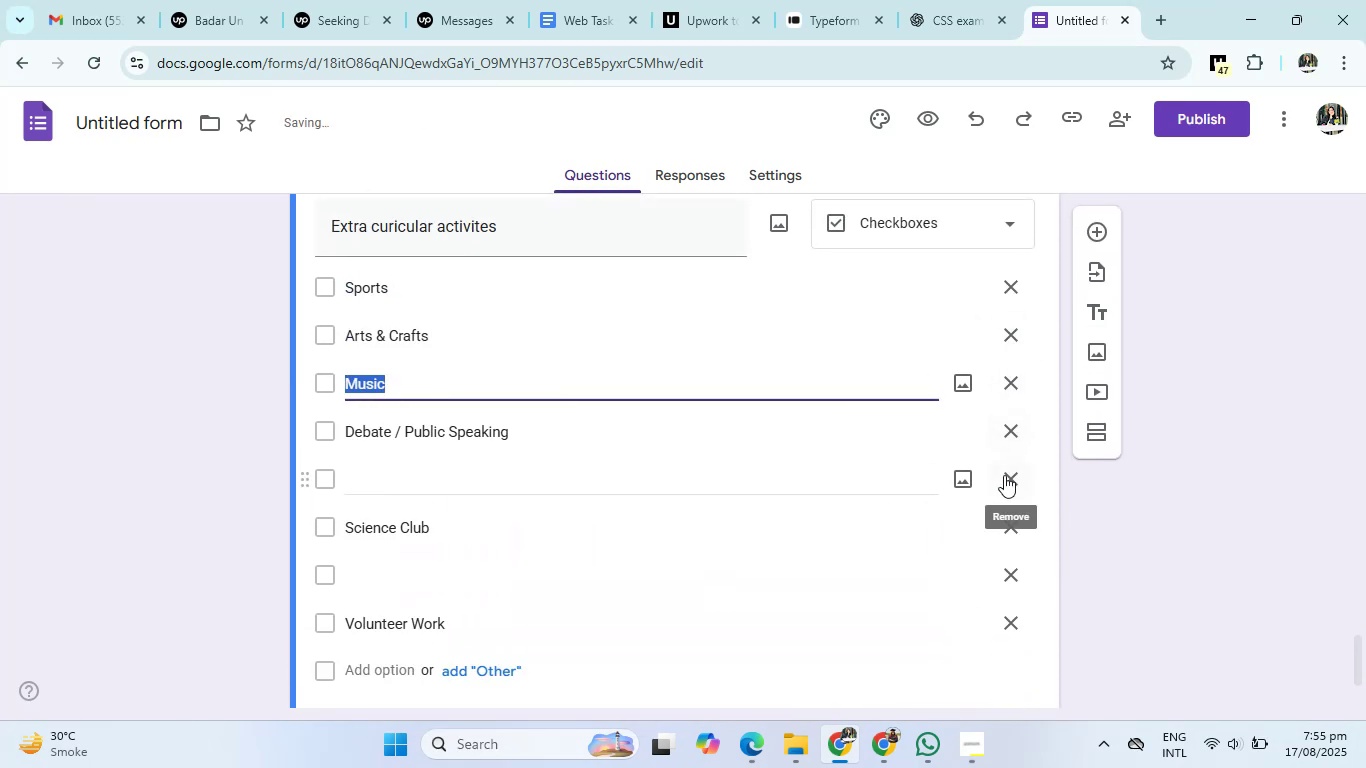 
left_click([1004, 479])
 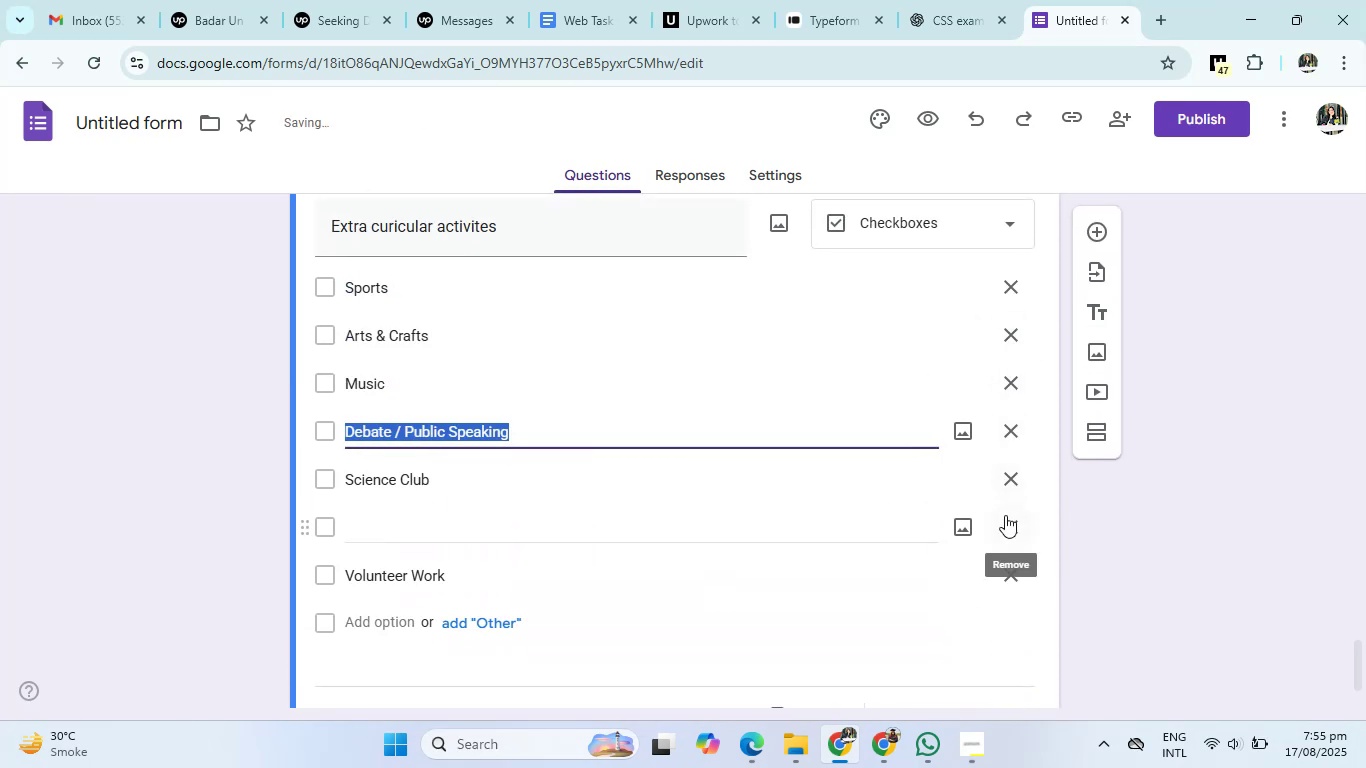 
left_click([1005, 515])
 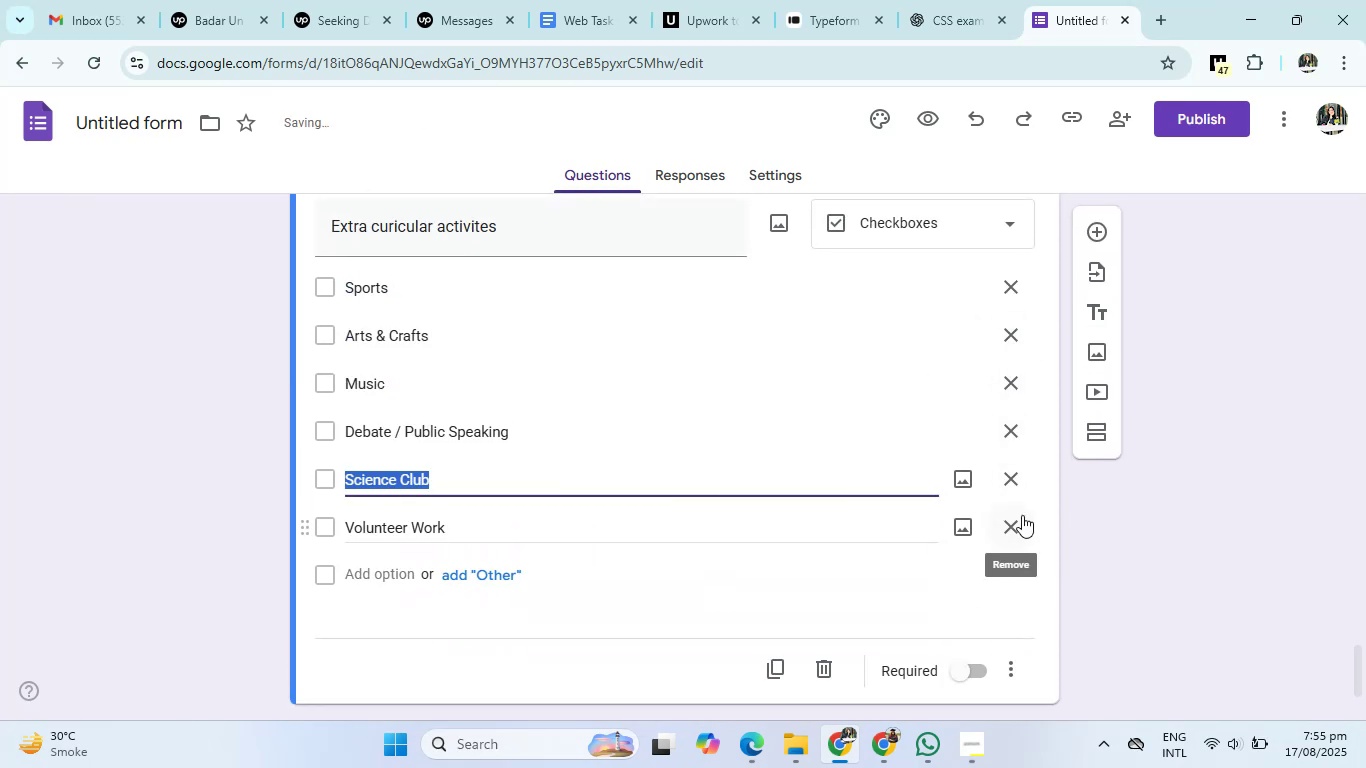 
left_click([1203, 569])
 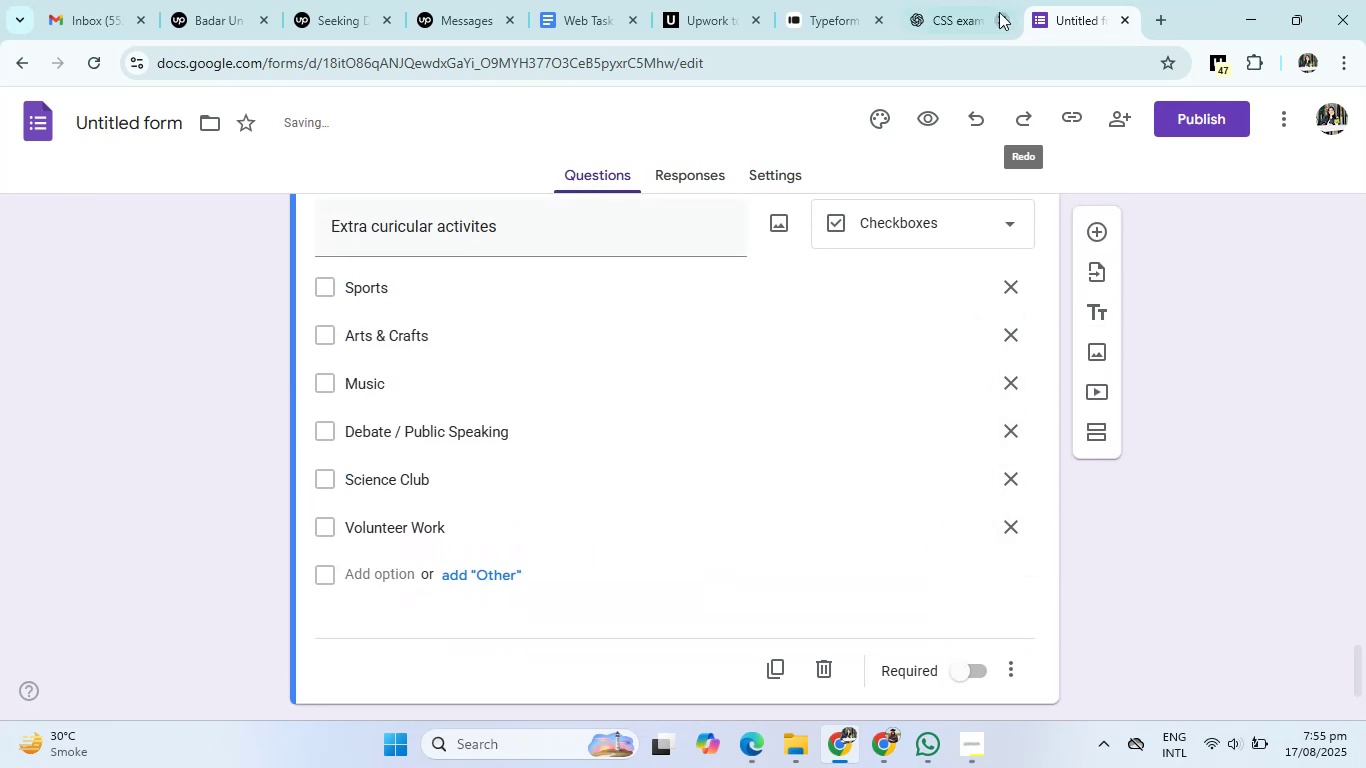 
left_click([975, 0])
 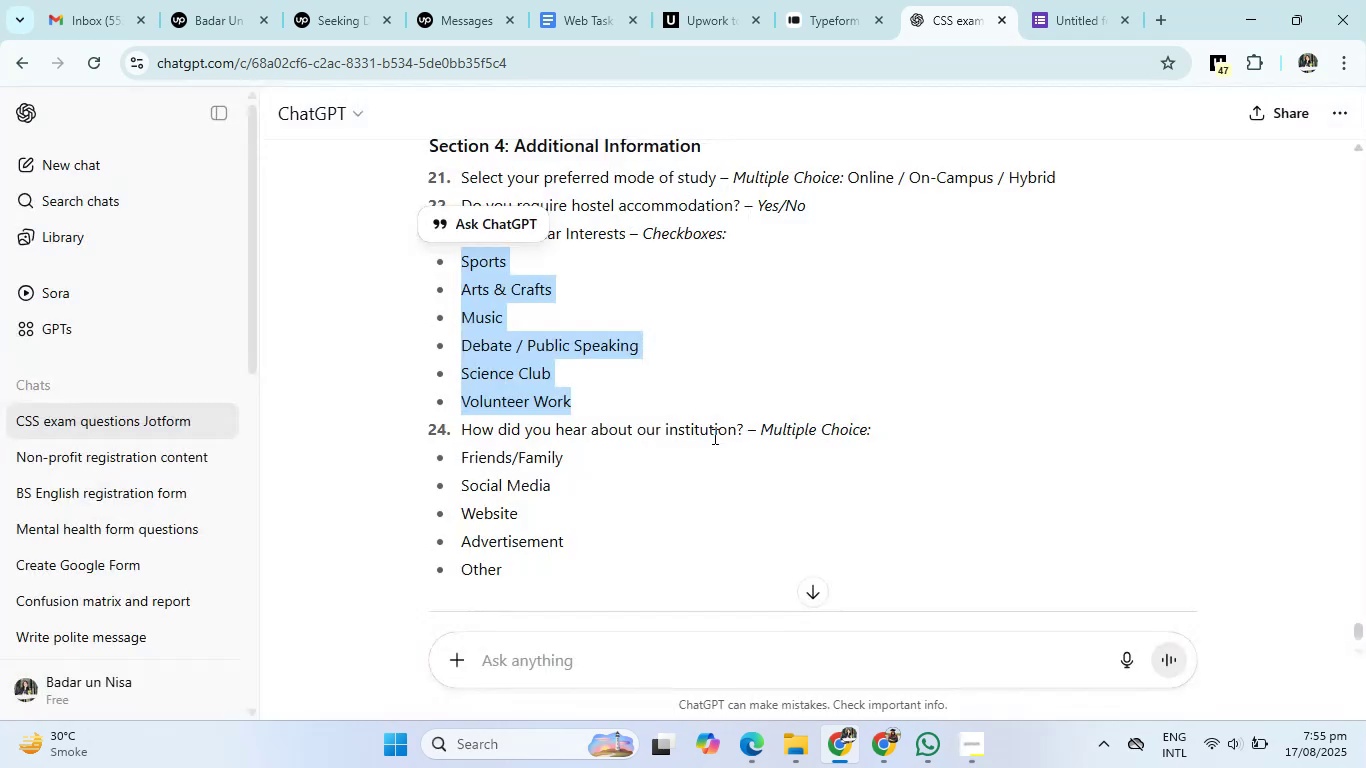 
scroll: coordinate [713, 436], scroll_direction: down, amount: 2.0
 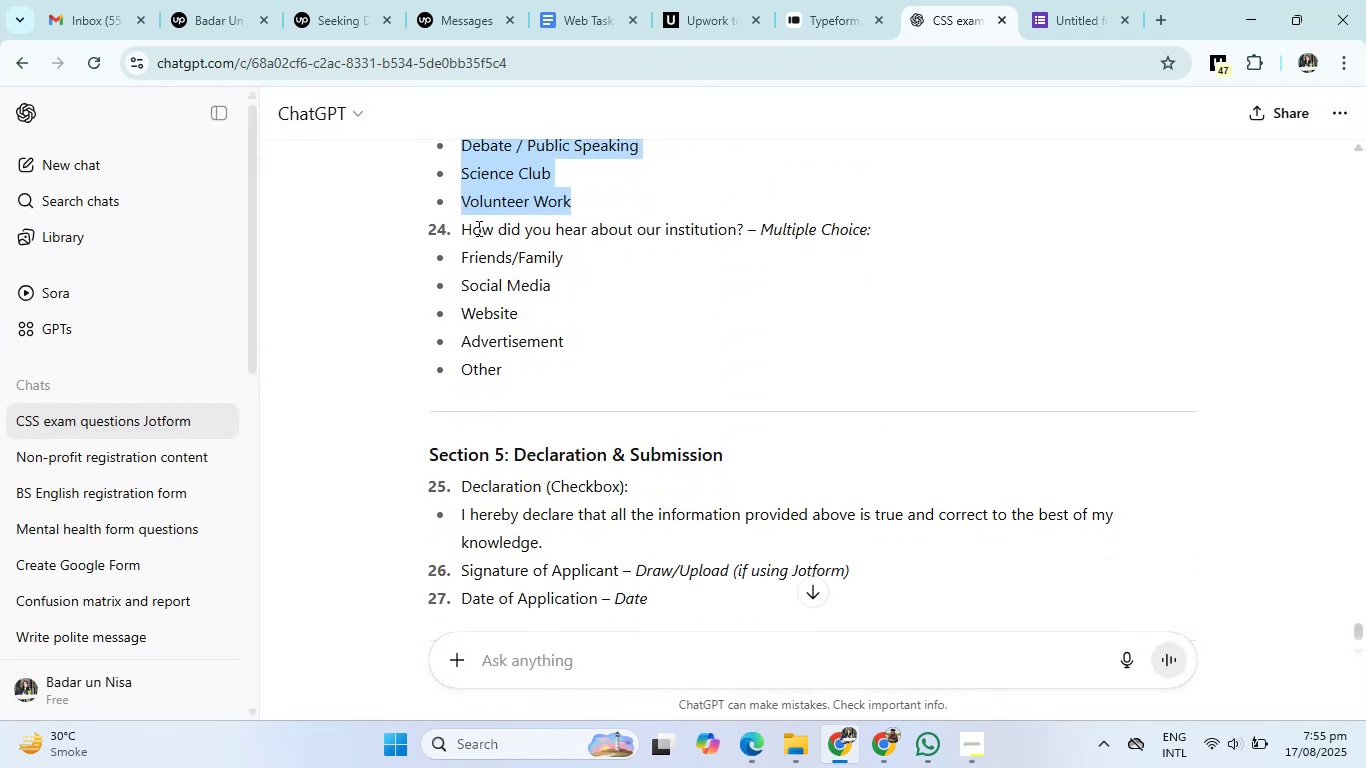 
left_click_drag(start_coordinate=[458, 235], to_coordinate=[747, 244])
 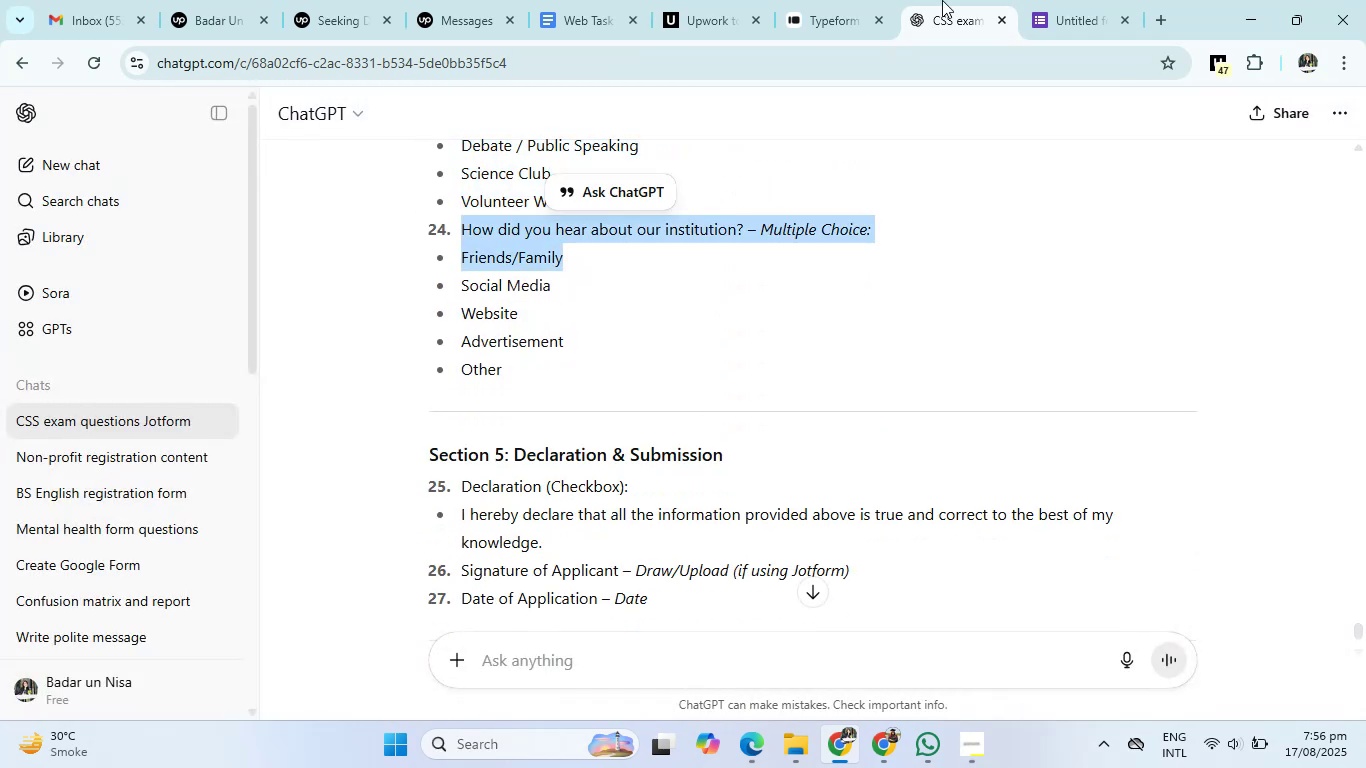 
left_click([1062, 0])
 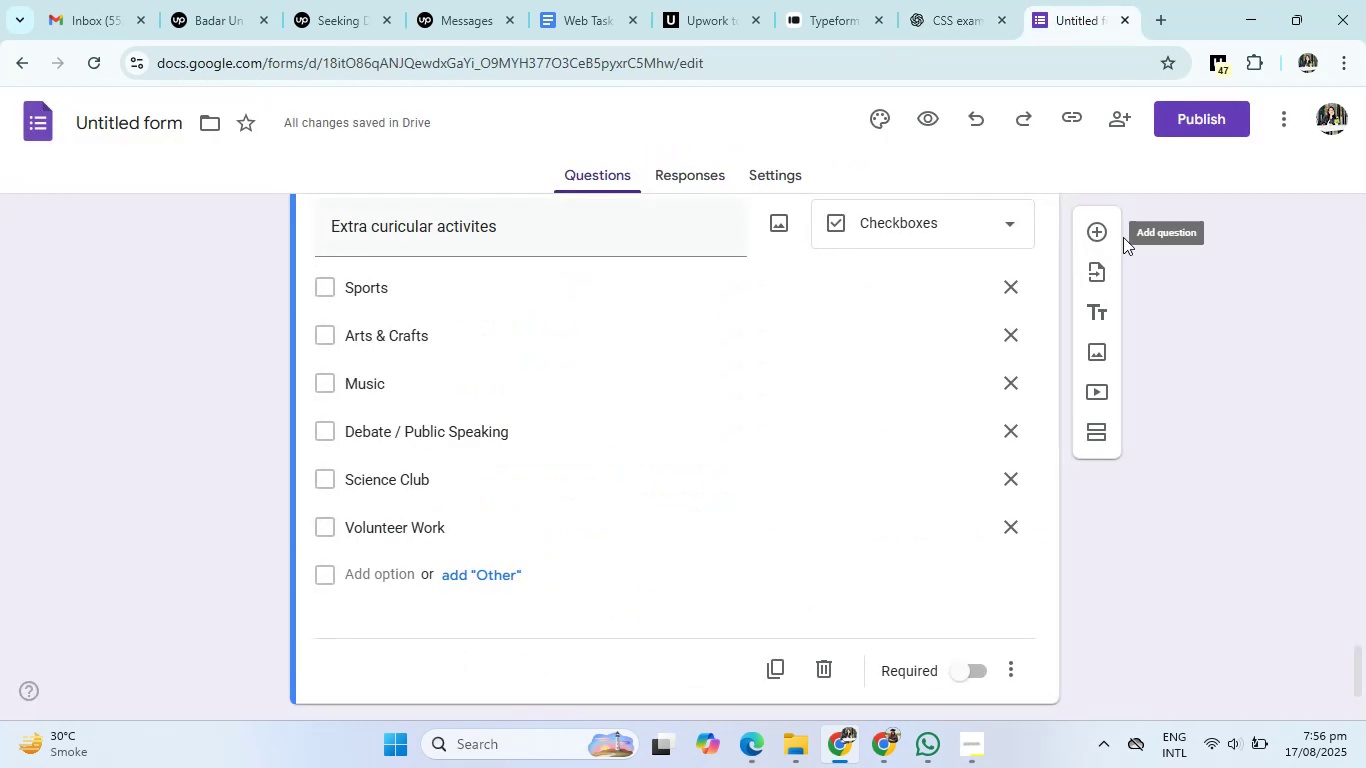 
left_click([1104, 229])
 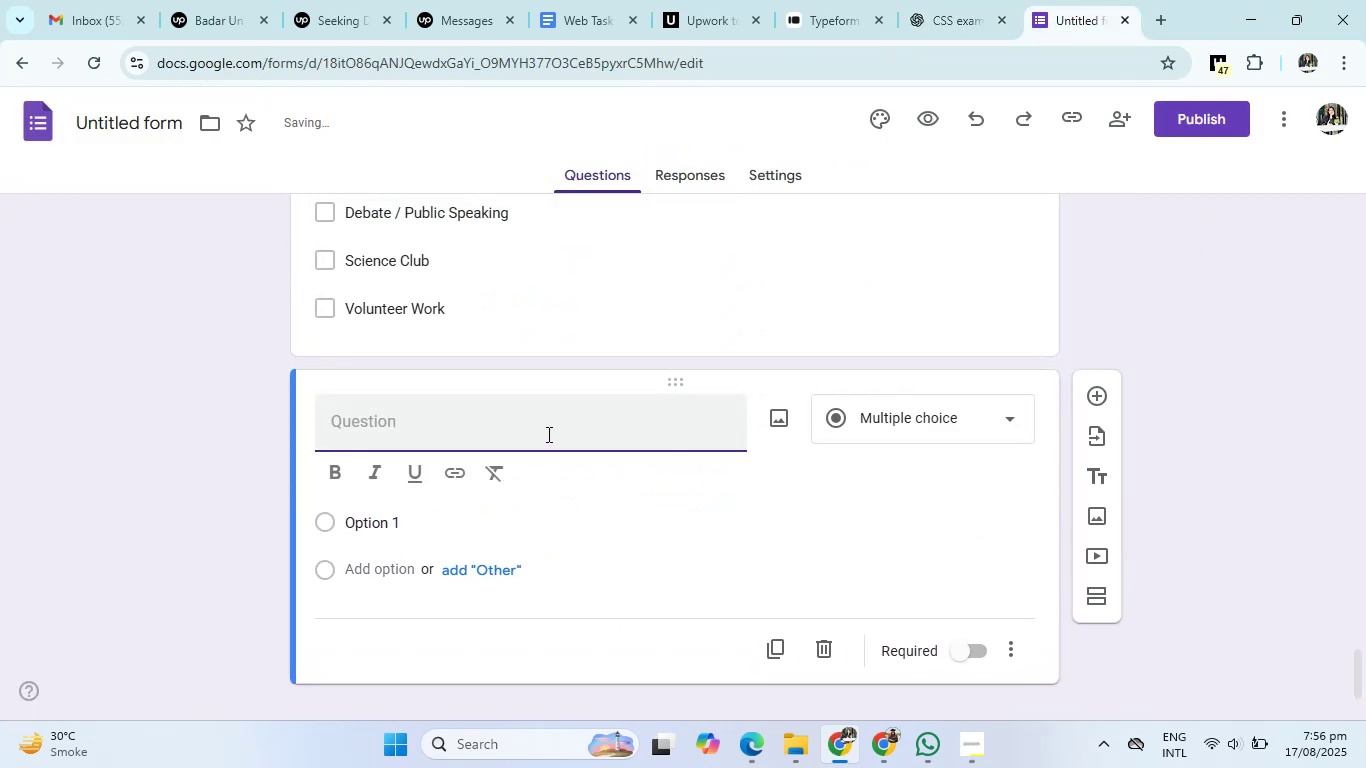 
type(How did you hear about our institution )
 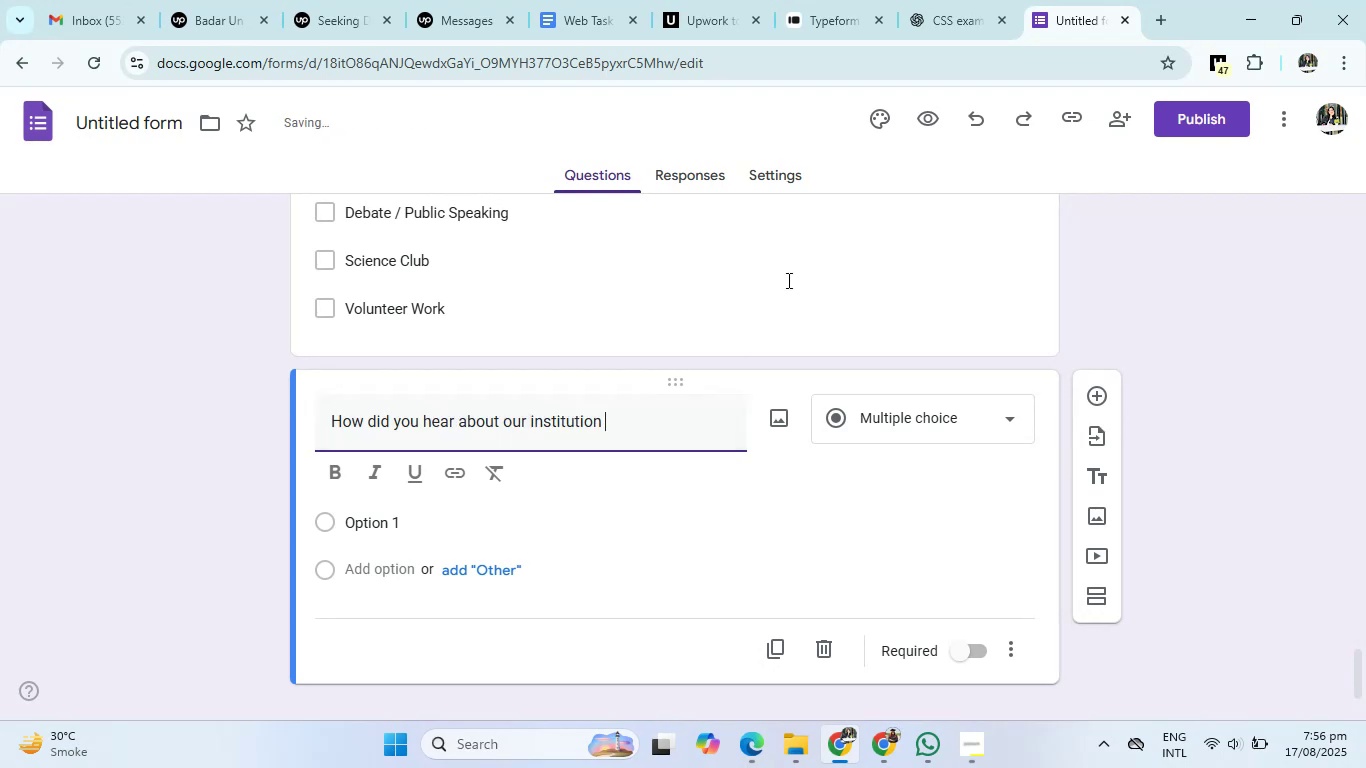 
left_click([933, 20])
 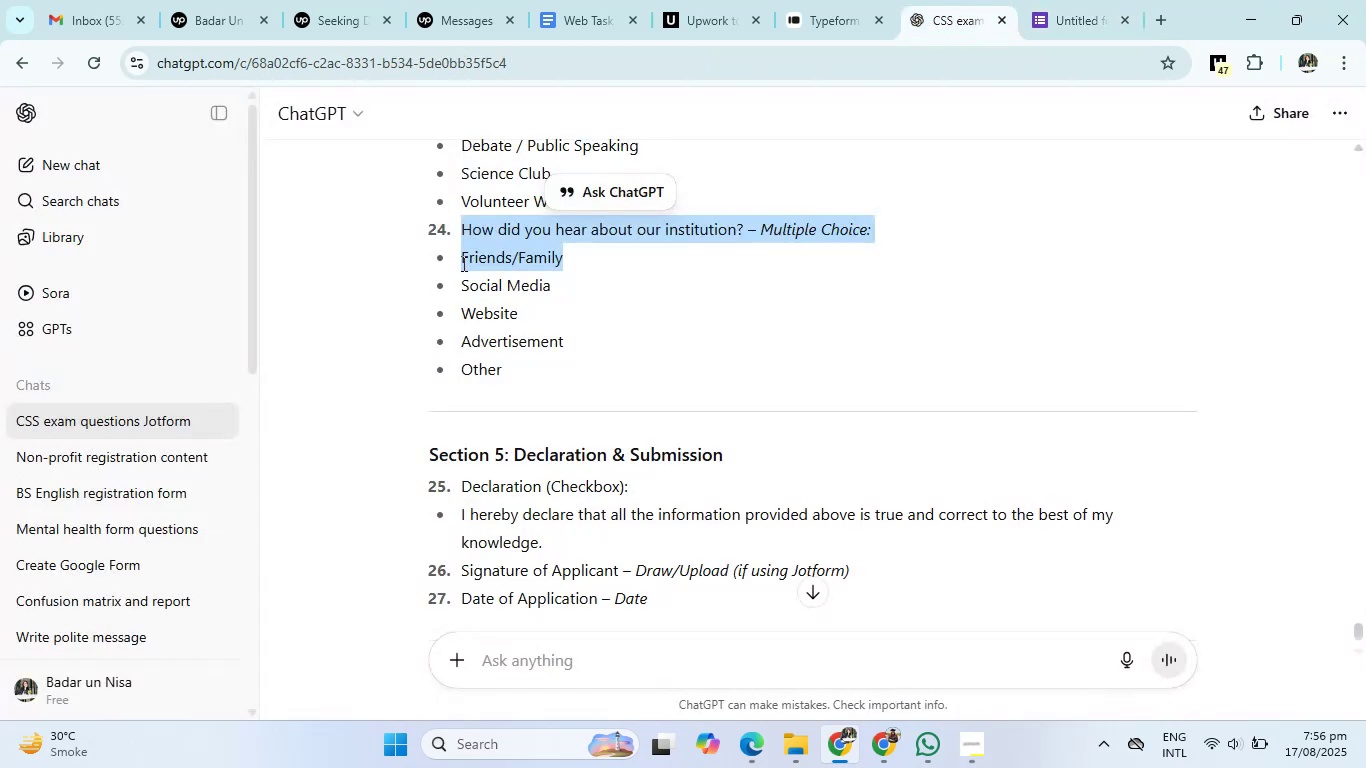 
left_click([468, 270])
 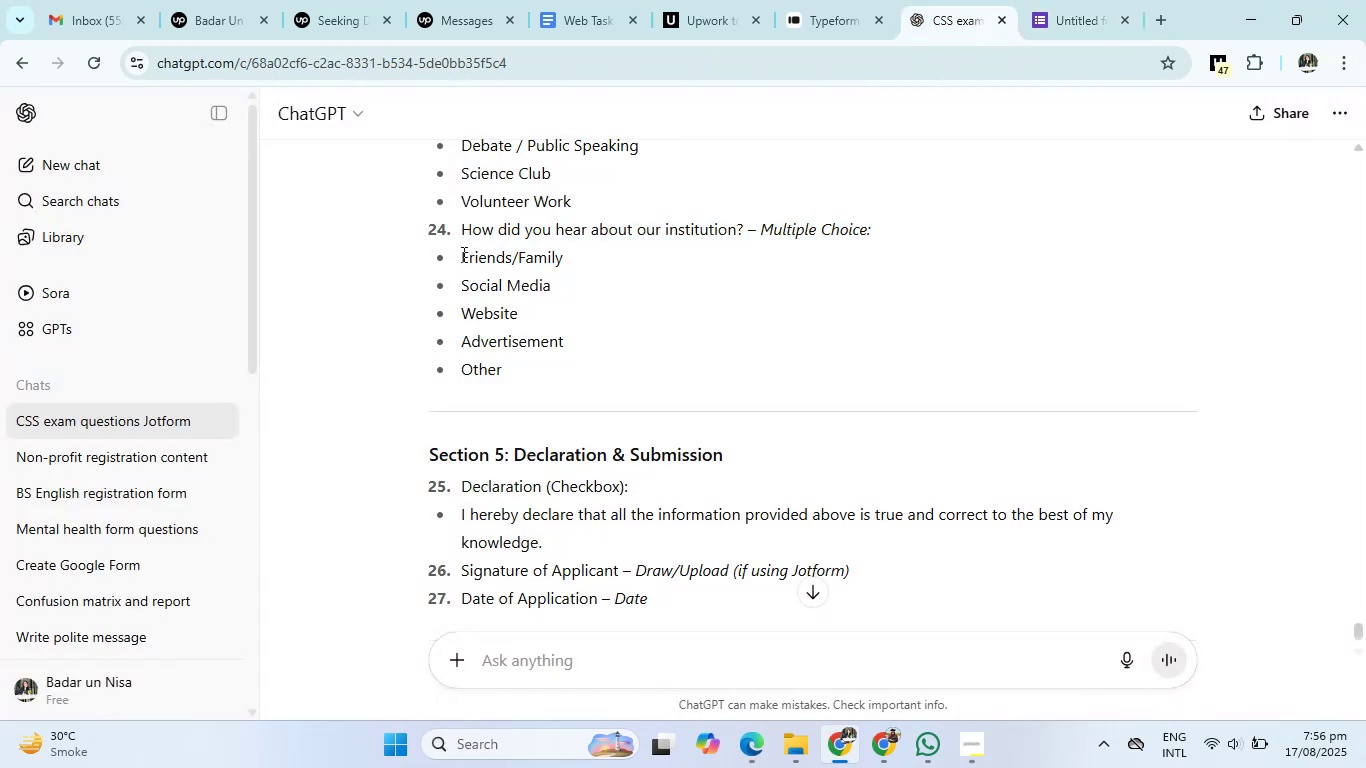 
left_click_drag(start_coordinate=[459, 252], to_coordinate=[526, 393])
 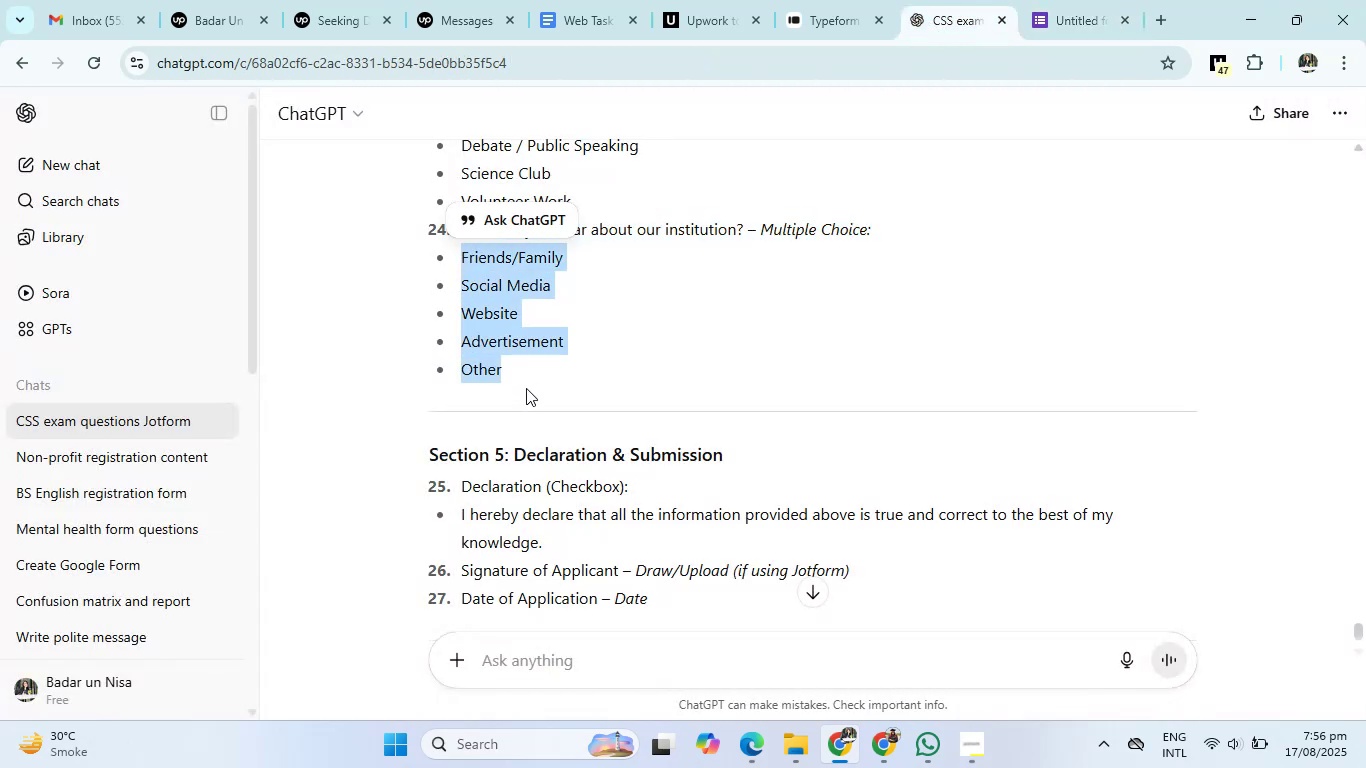 
key(Control+C)
 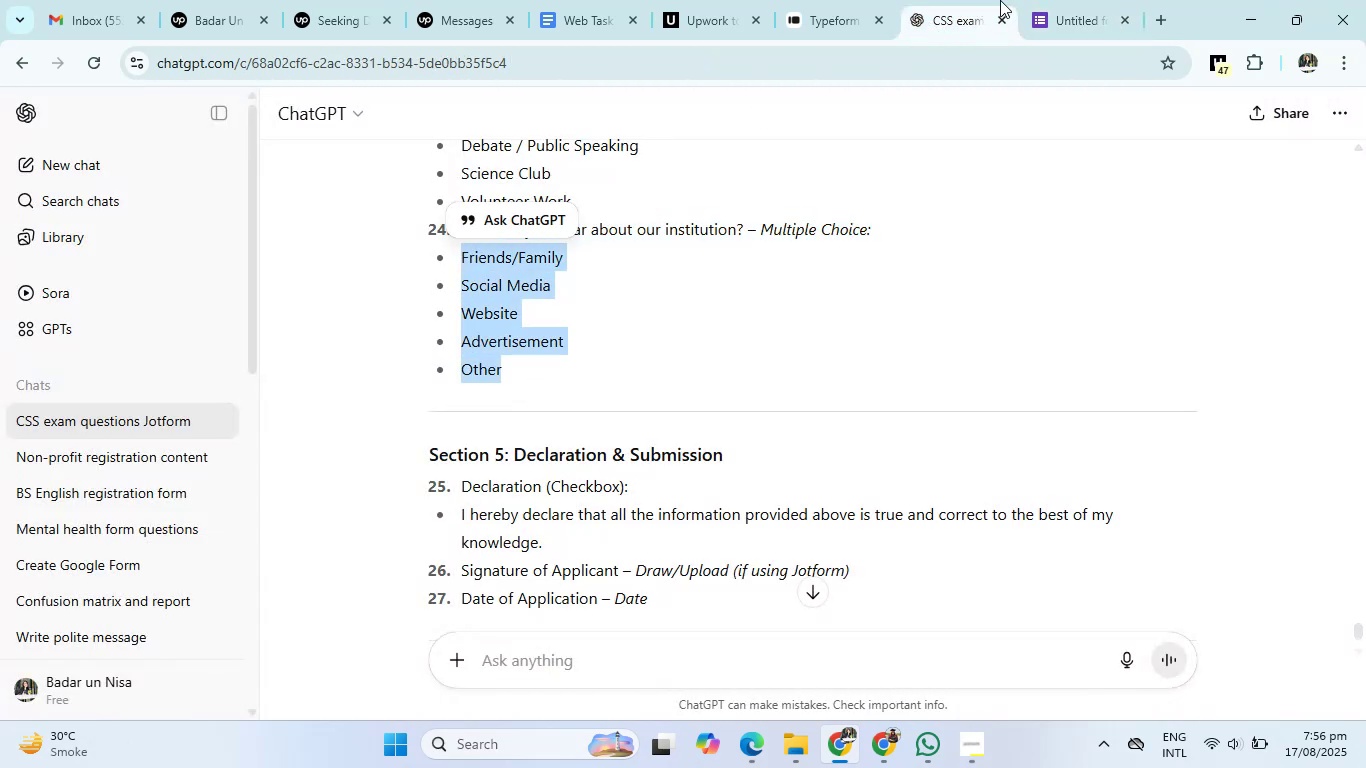 
left_click([1086, 0])
 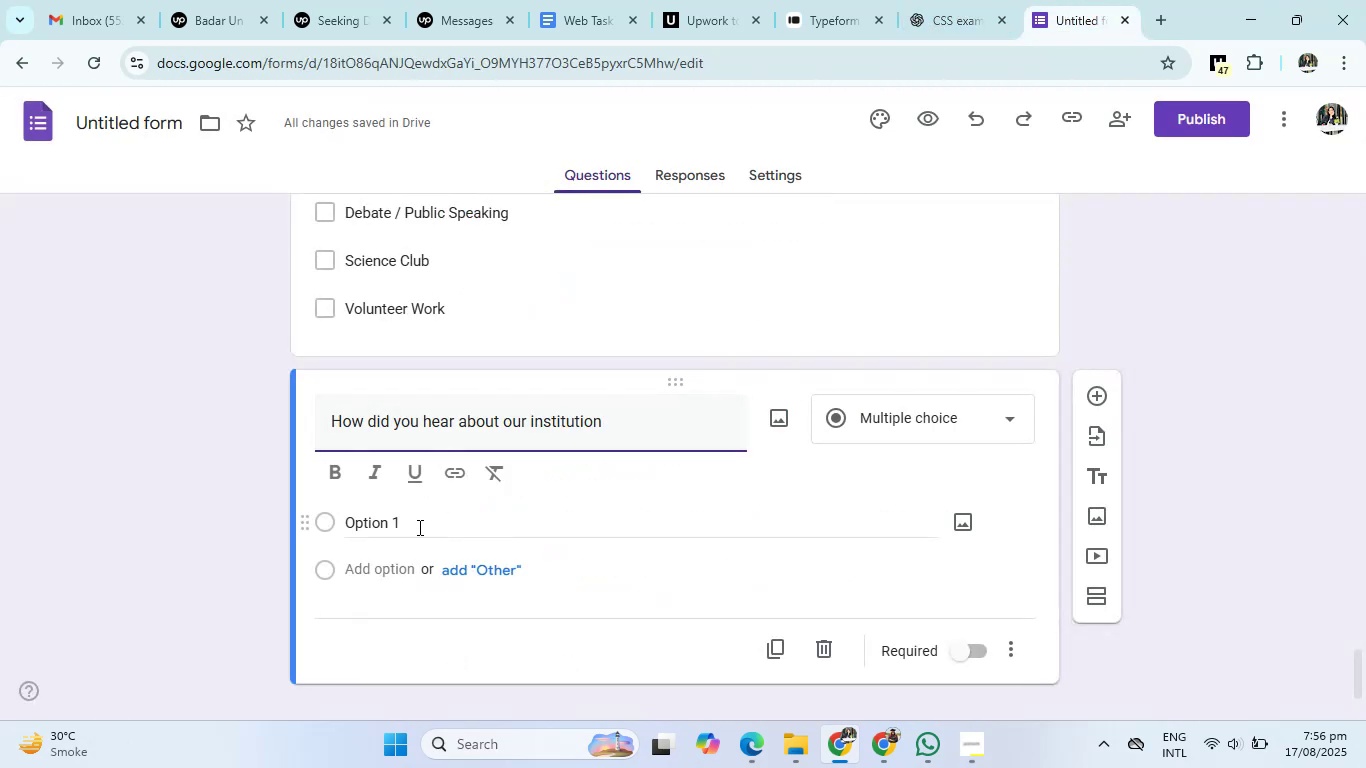 
left_click([377, 526])
 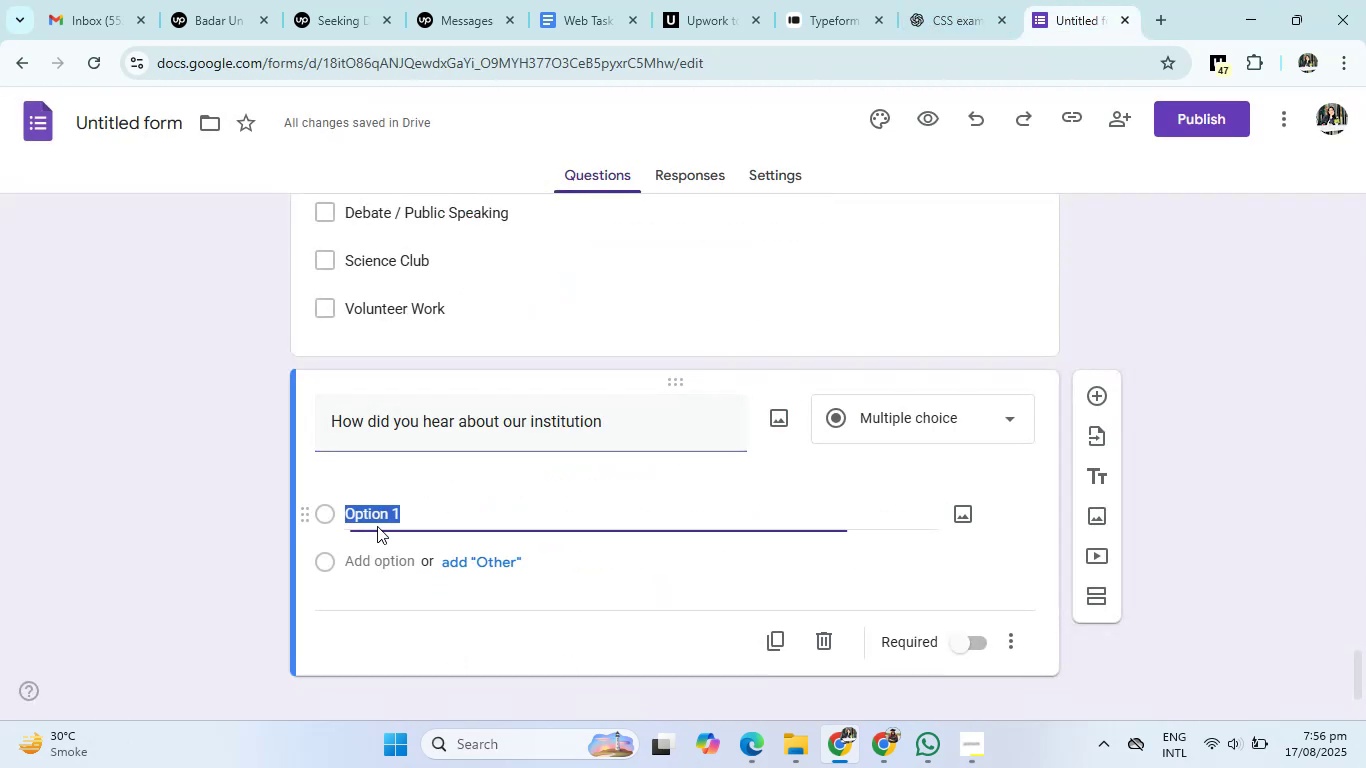 
key(Control+V)
 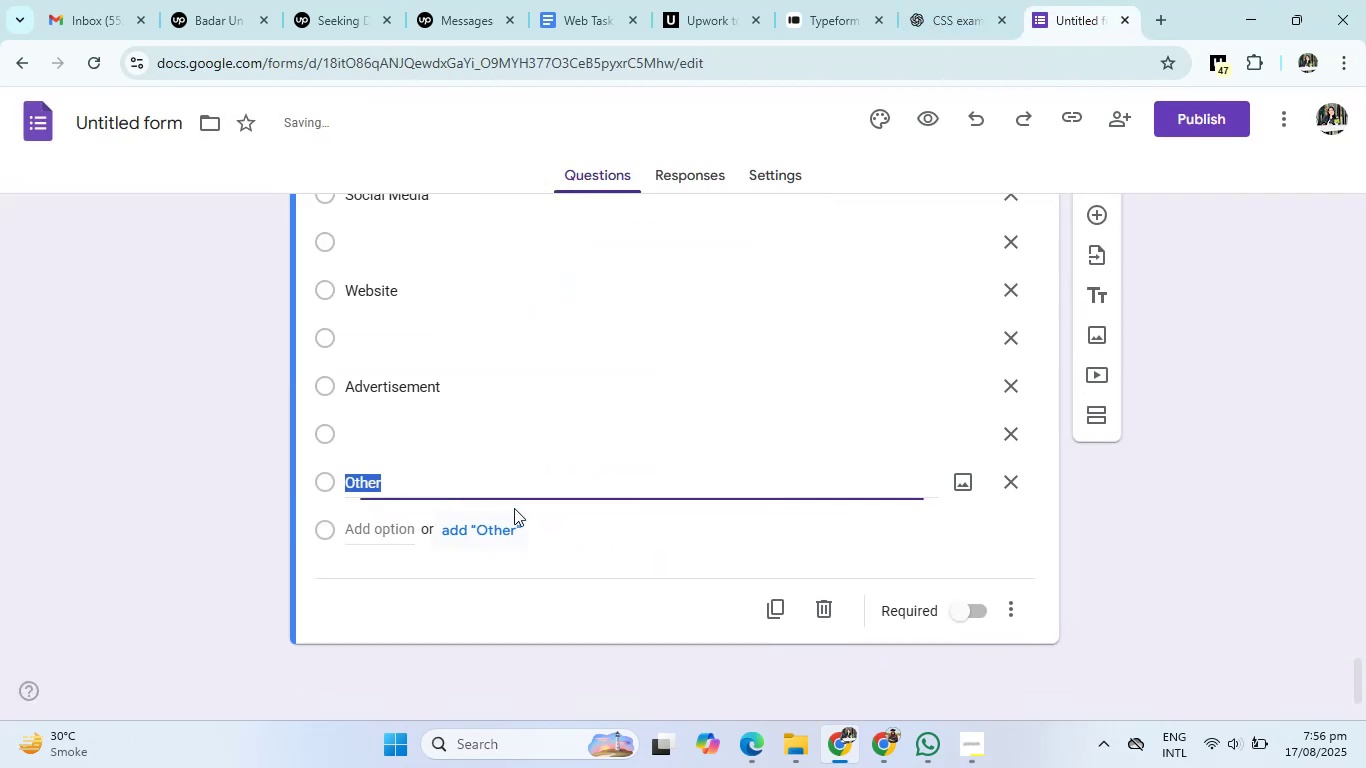 
scroll: coordinate [595, 491], scroll_direction: up, amount: 2.0
 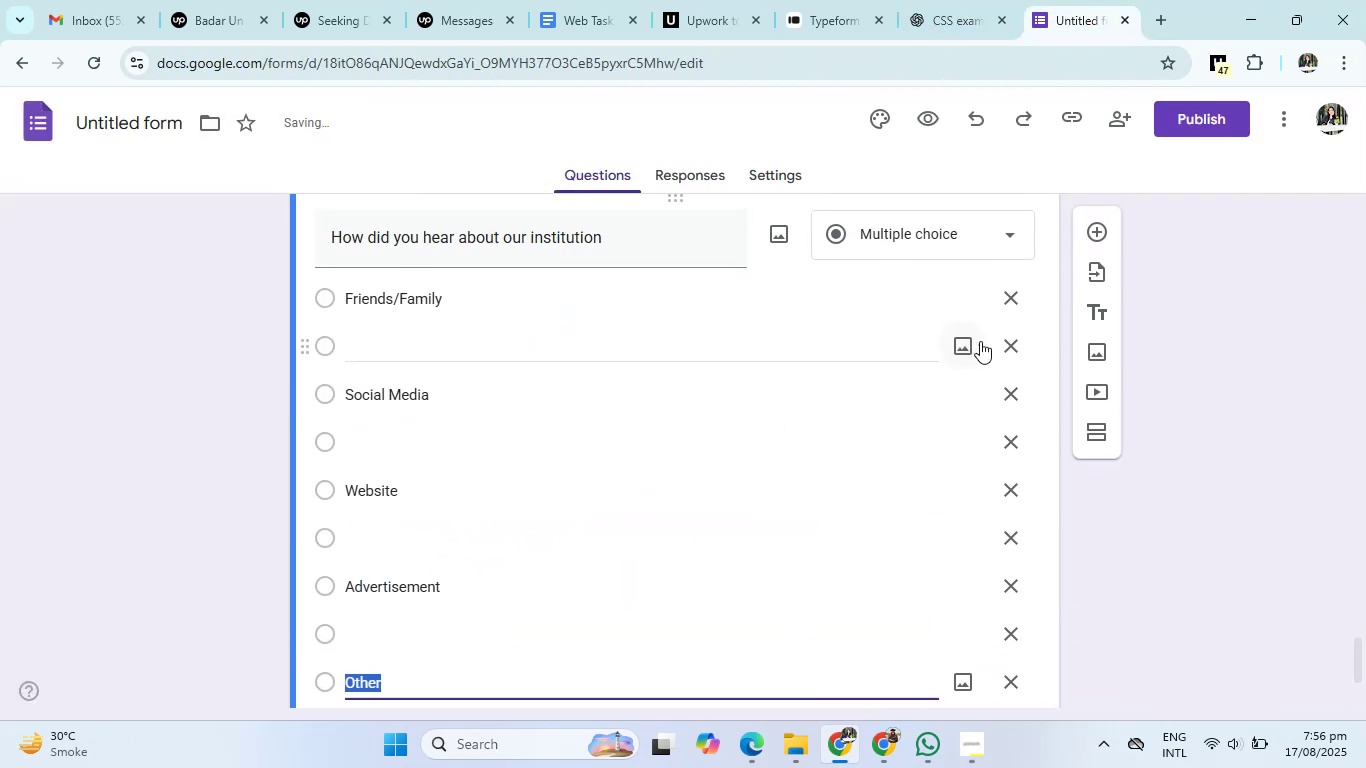 
left_click([1006, 348])
 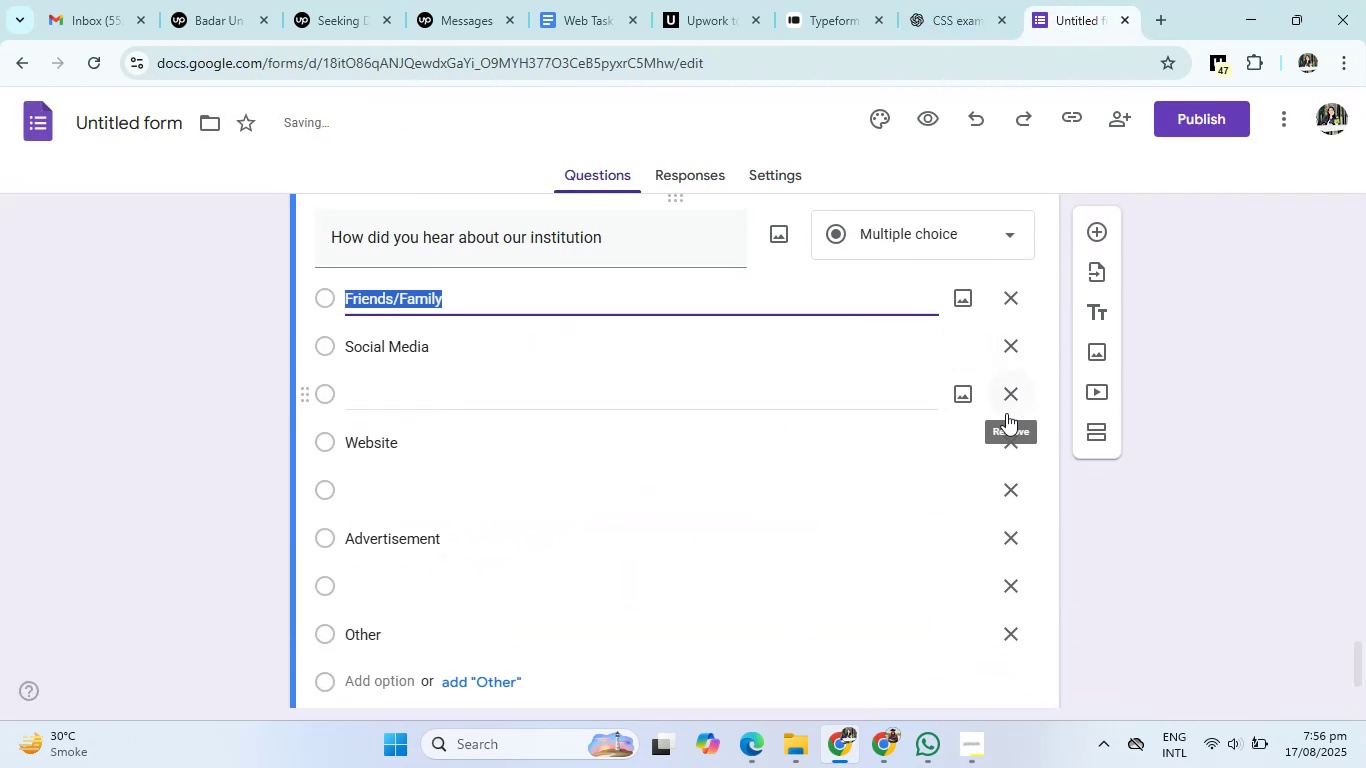 
left_click([1012, 397])
 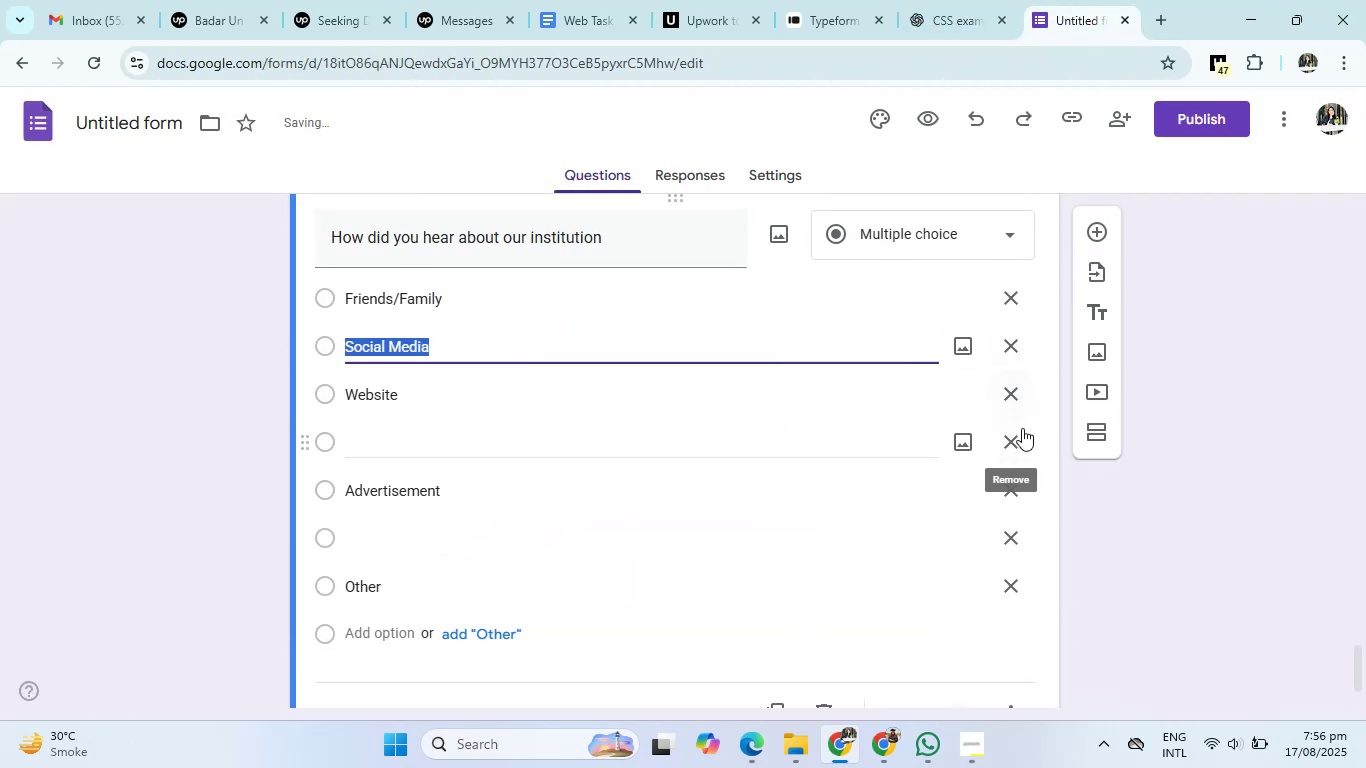 
left_click([1022, 429])
 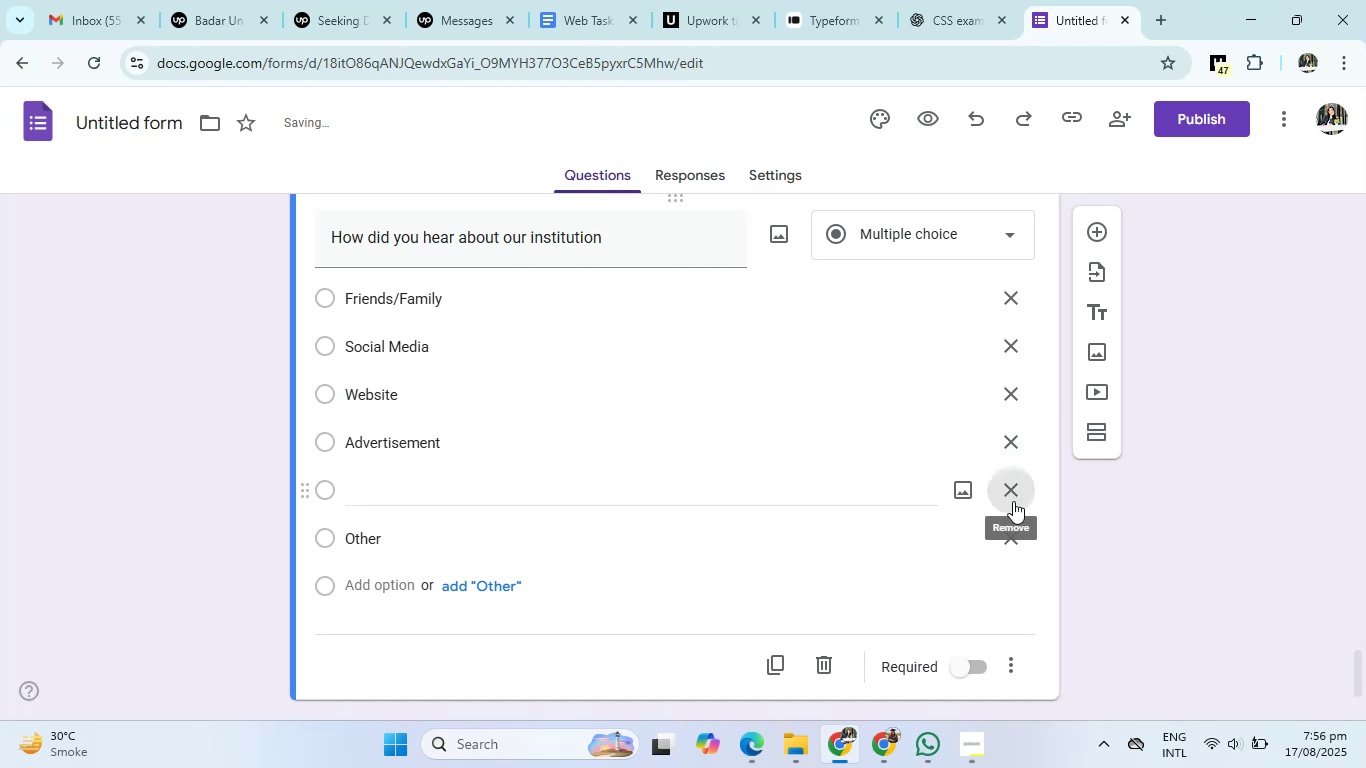 
double_click([1241, 553])
 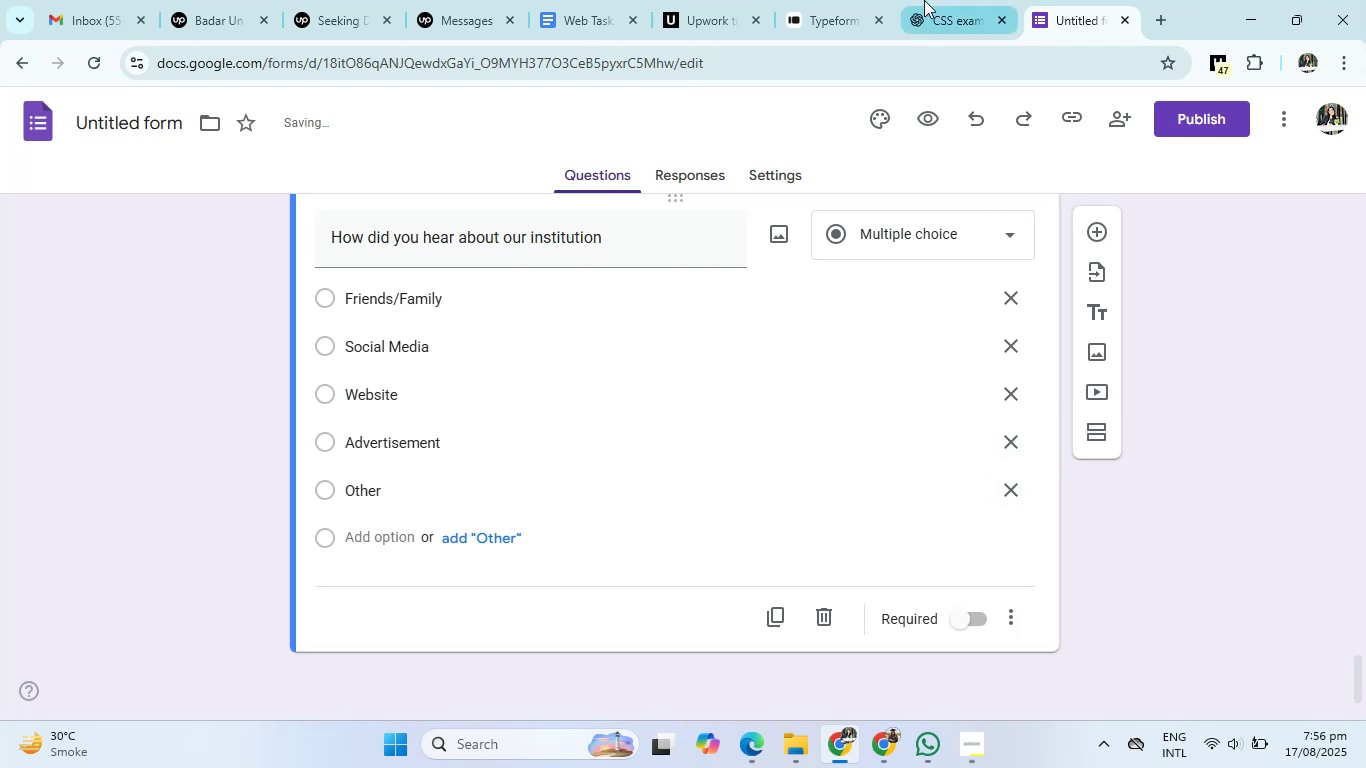 
left_click([935, 0])
 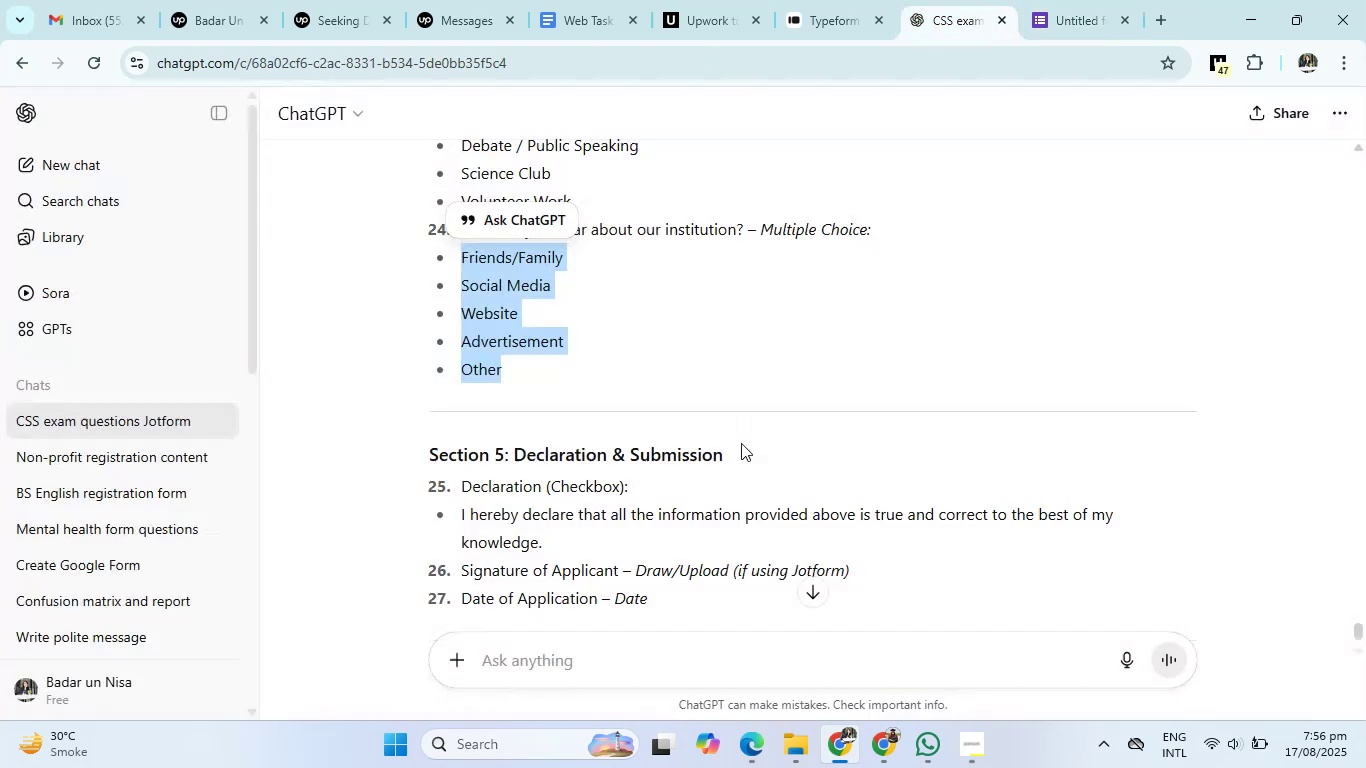 
scroll: coordinate [741, 443], scroll_direction: down, amount: 2.0
 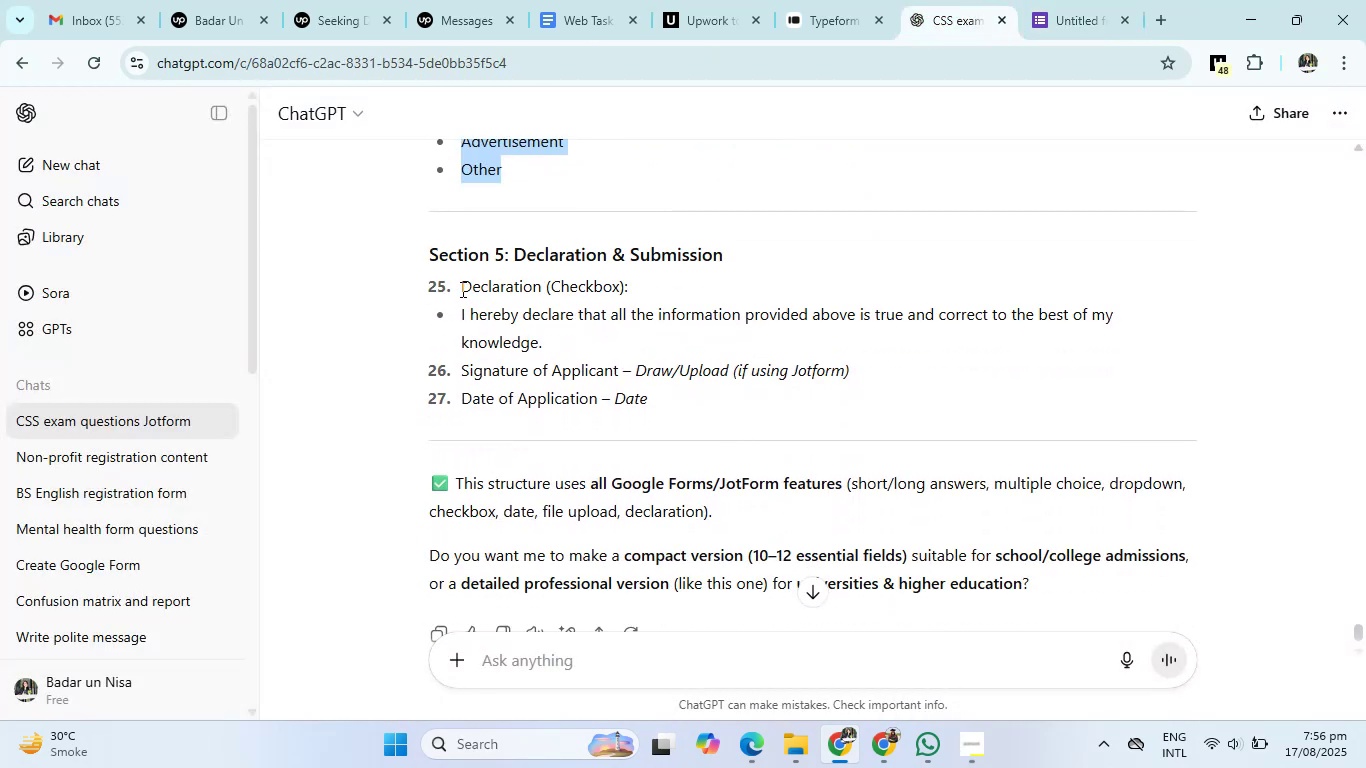 
left_click_drag(start_coordinate=[459, 319], to_coordinate=[555, 336])
 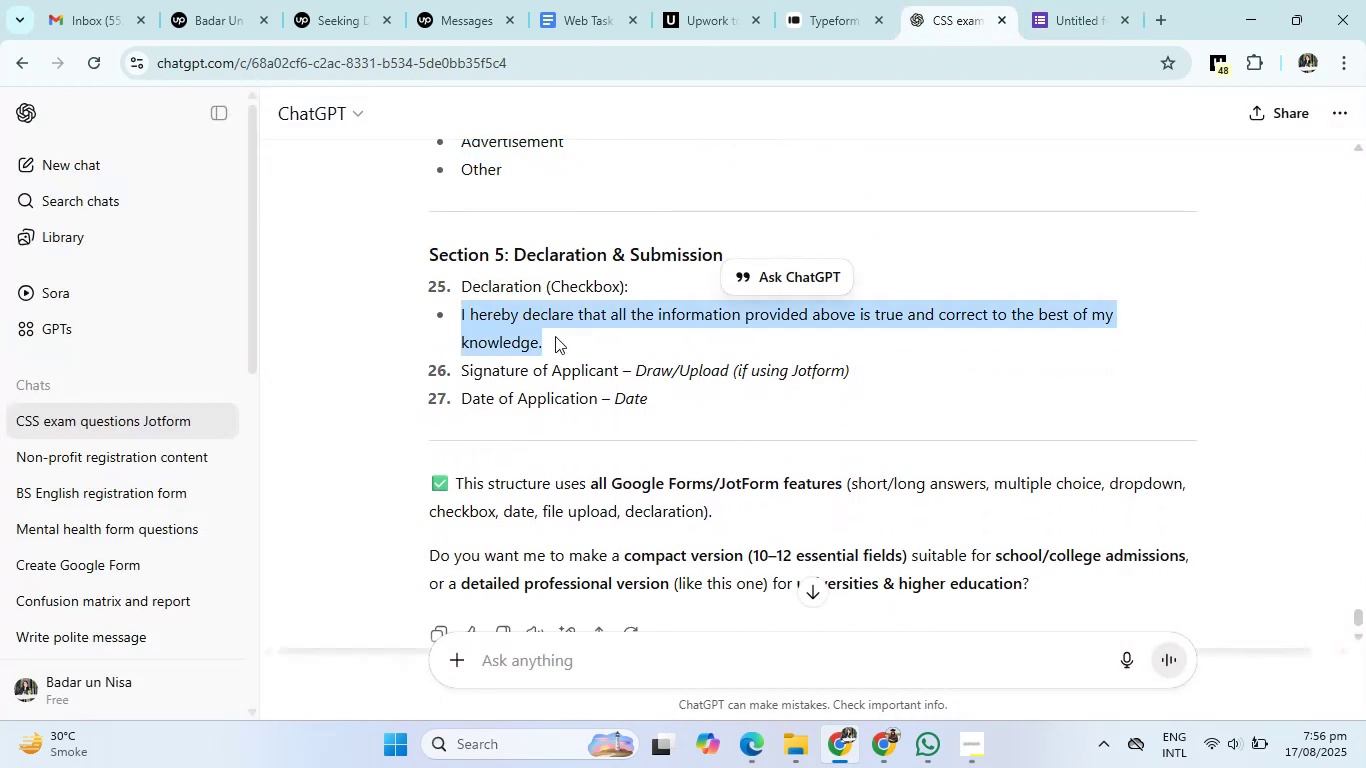 
key(Control+C)
 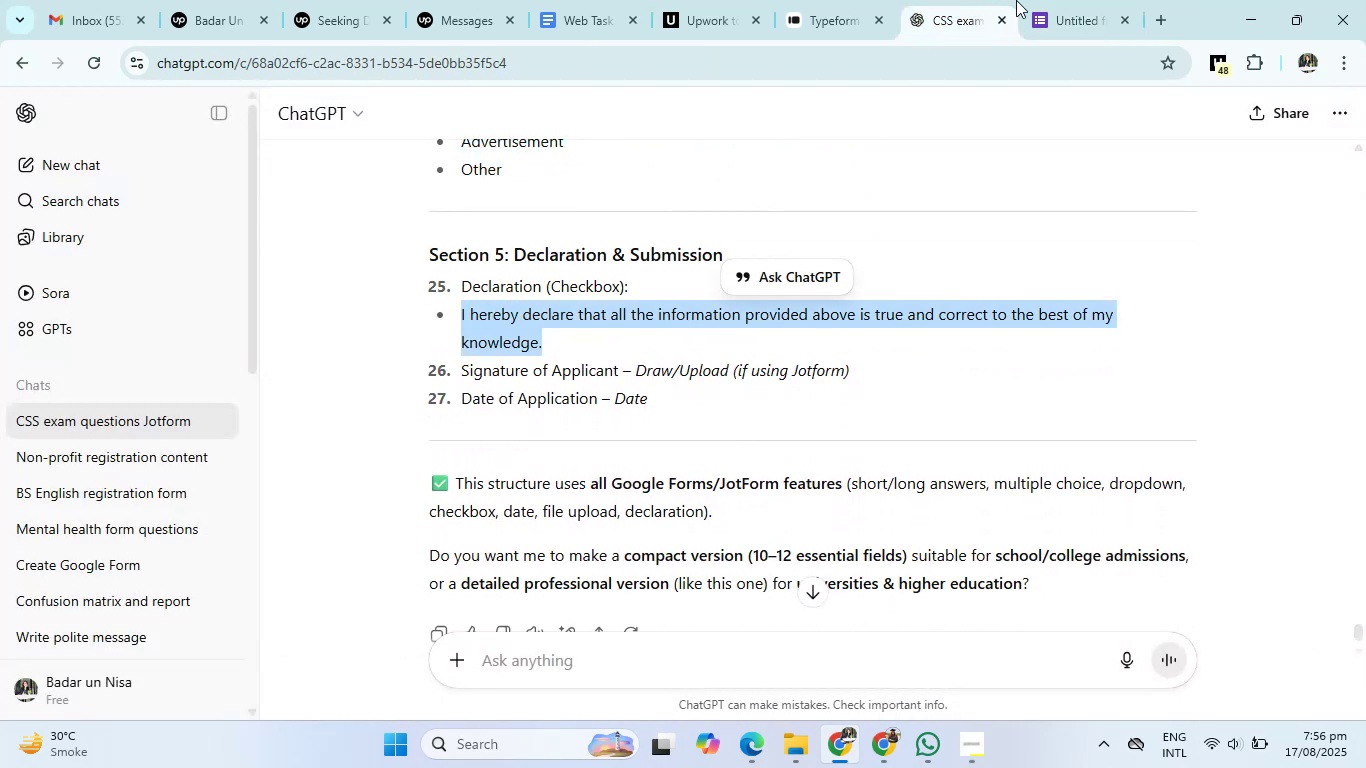 
left_click([1036, 0])
 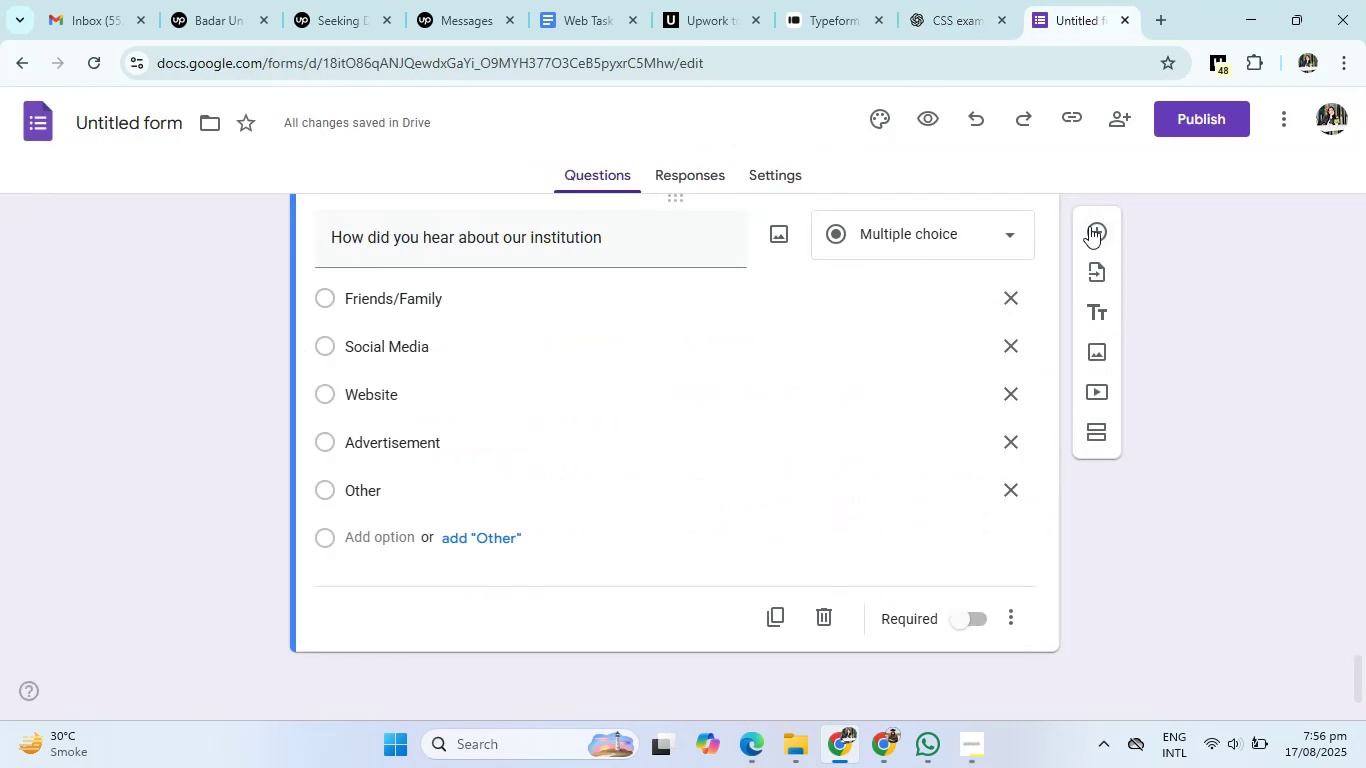 
left_click([1089, 226])
 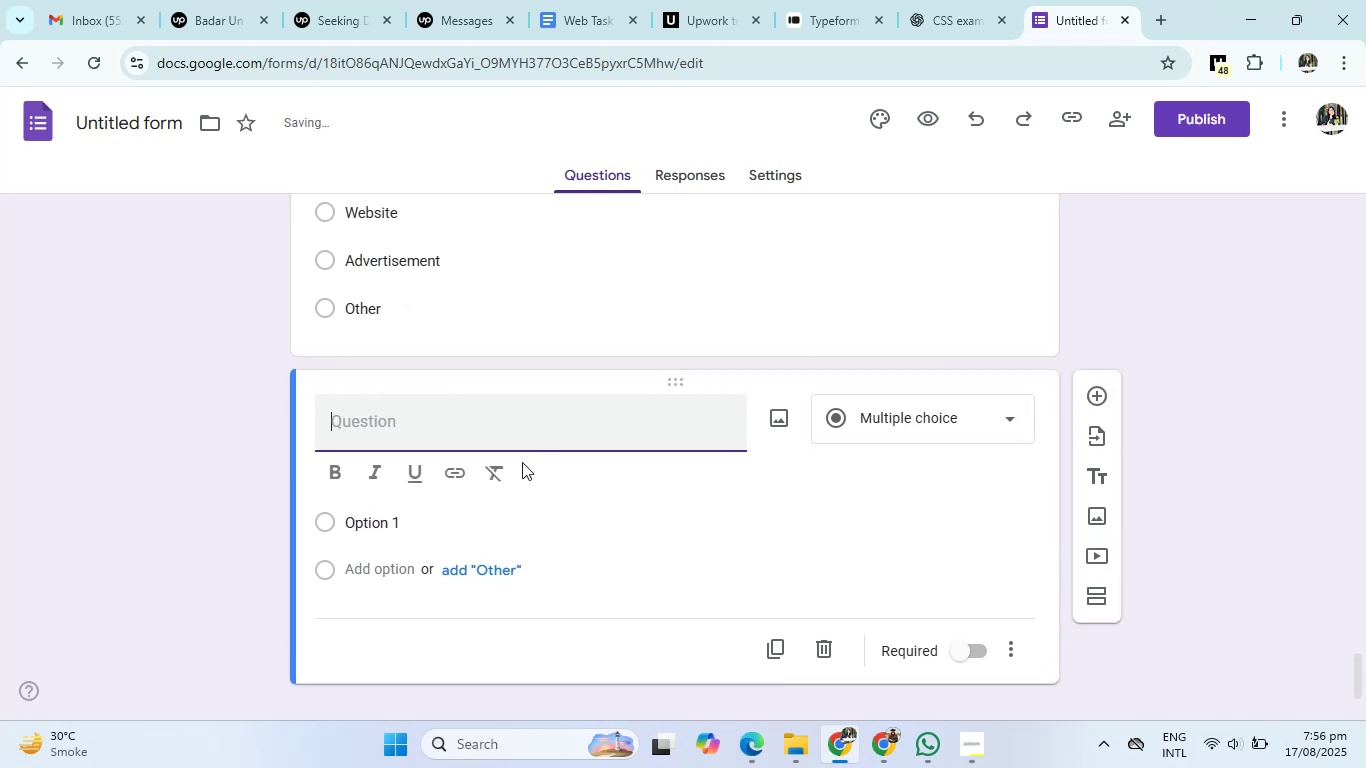 
left_click([389, 520])
 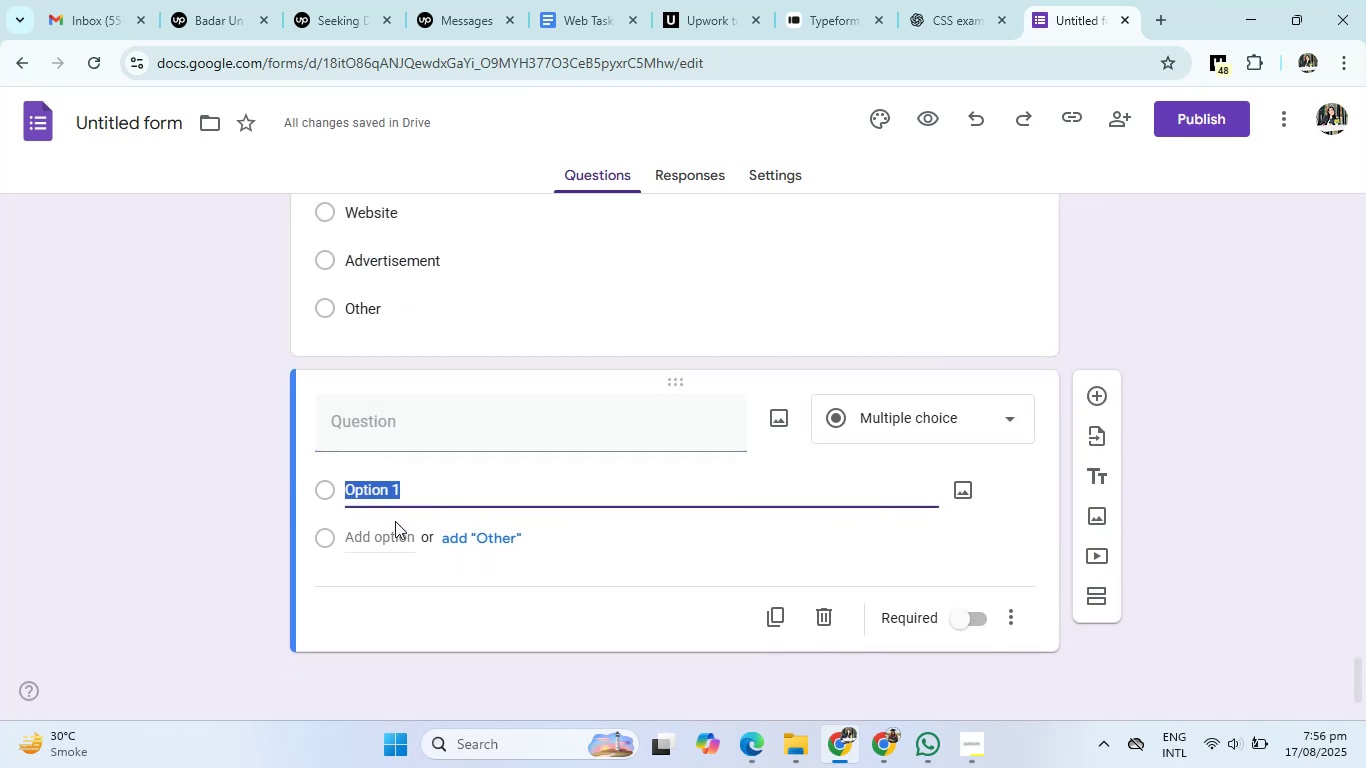 
key(Control+V)
 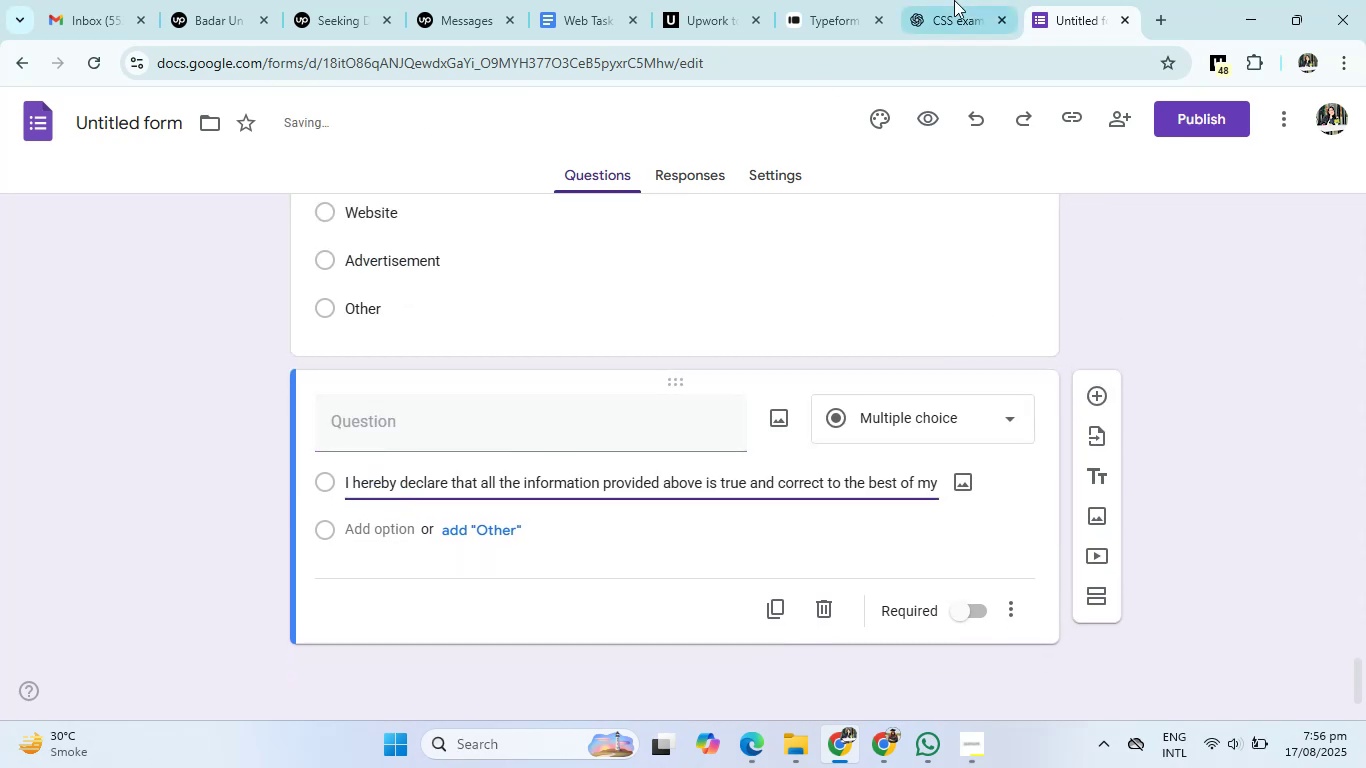 
left_click([970, 0])
 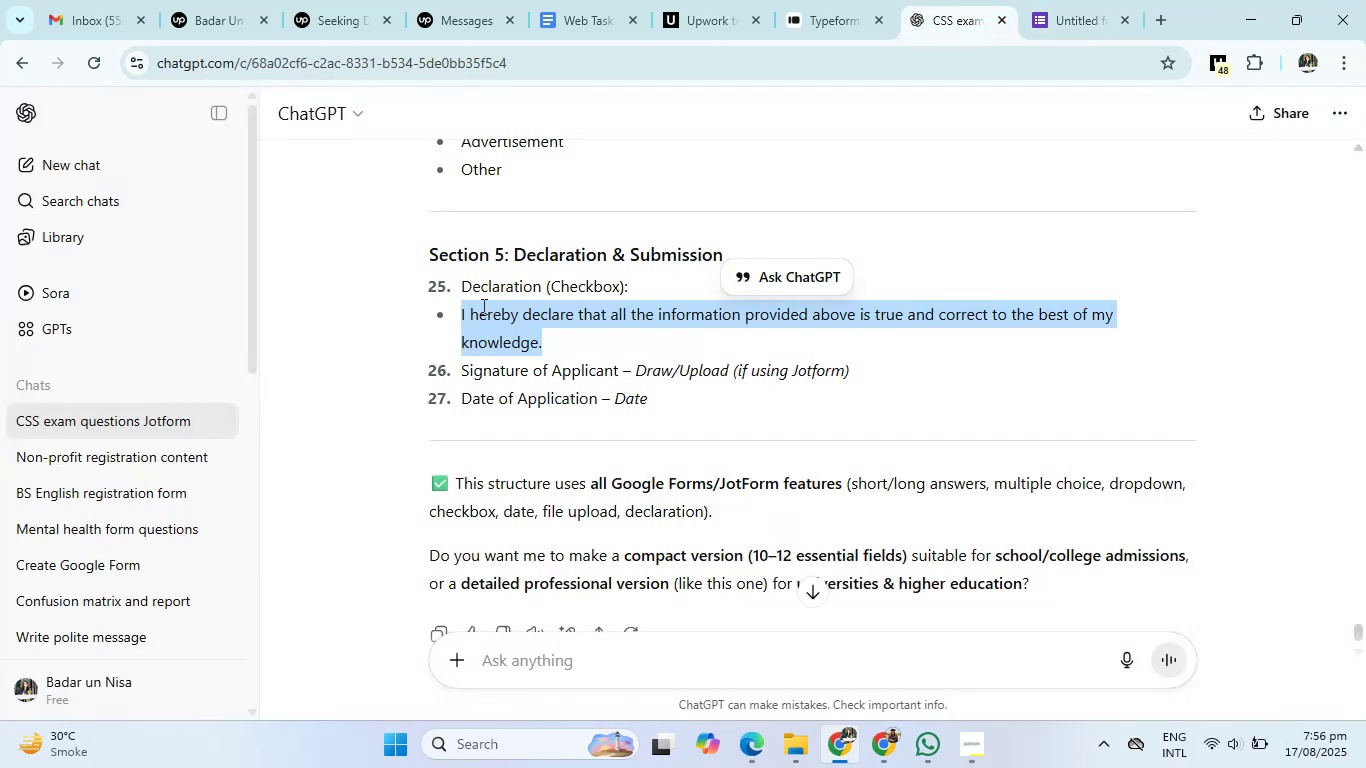 
left_click_drag(start_coordinate=[457, 281], to_coordinate=[540, 287])
 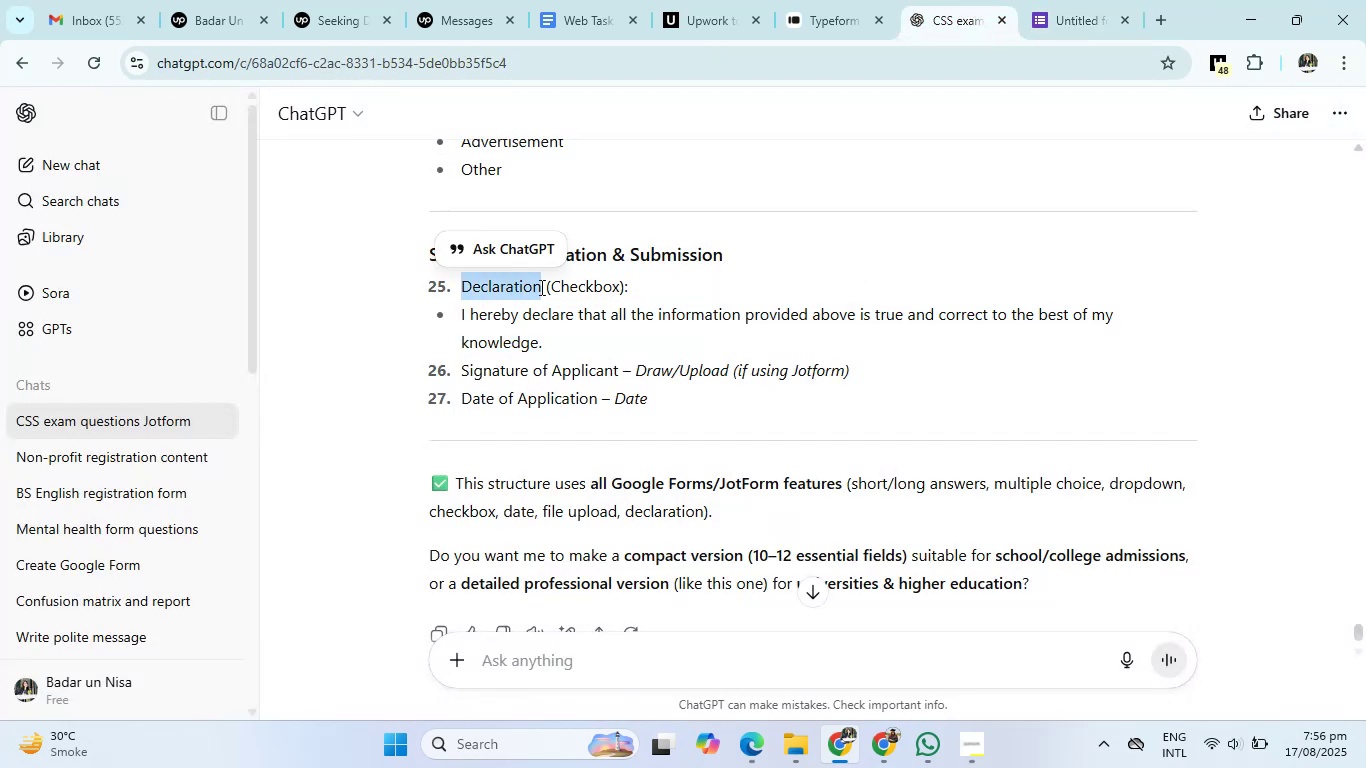 
key(Control+C)
 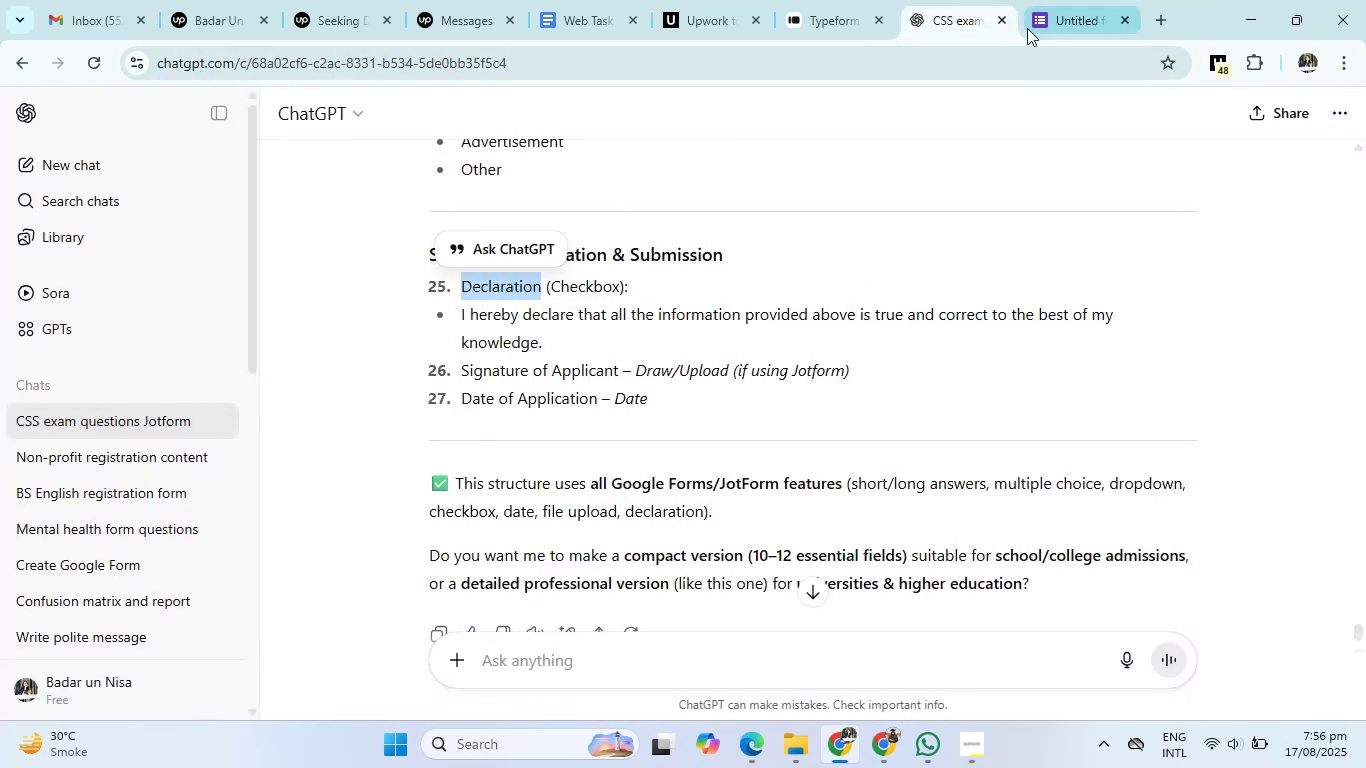 
left_click([1047, 7])
 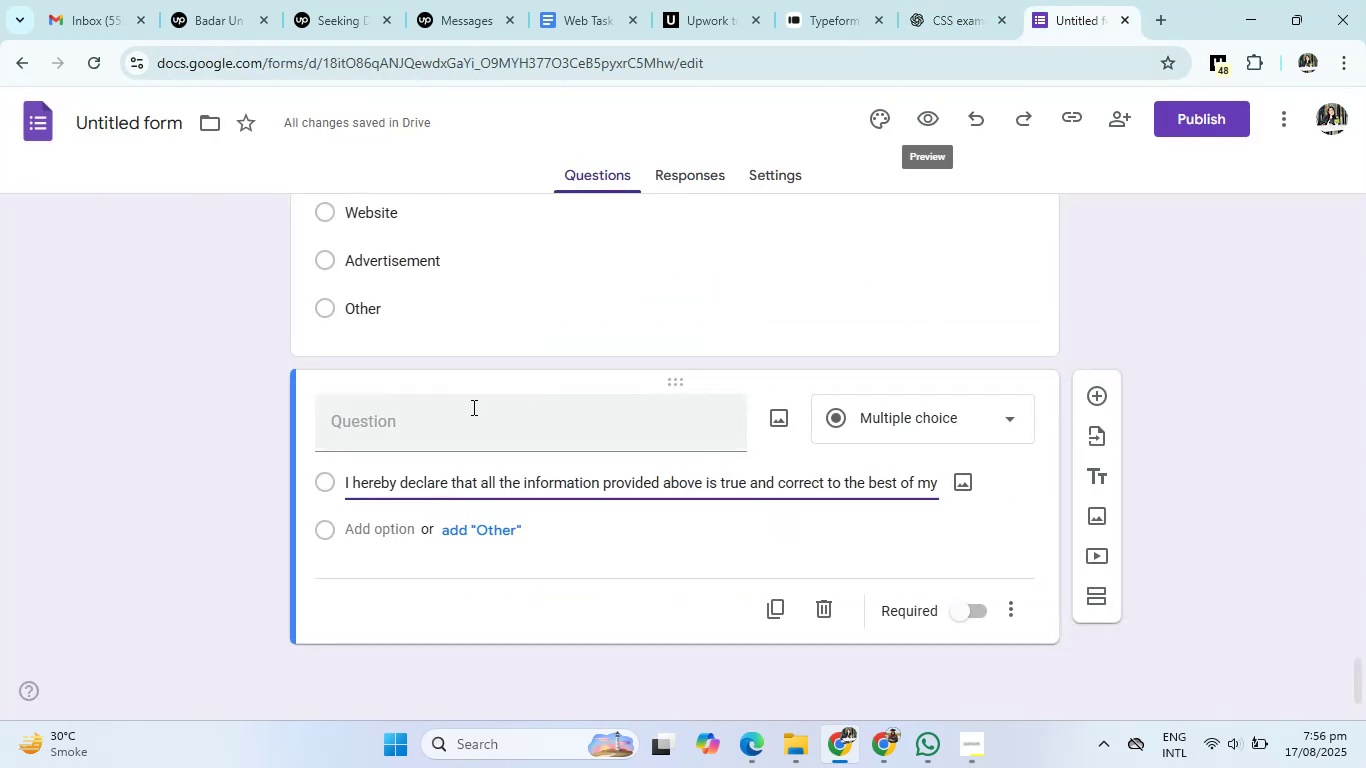 
left_click([435, 421])
 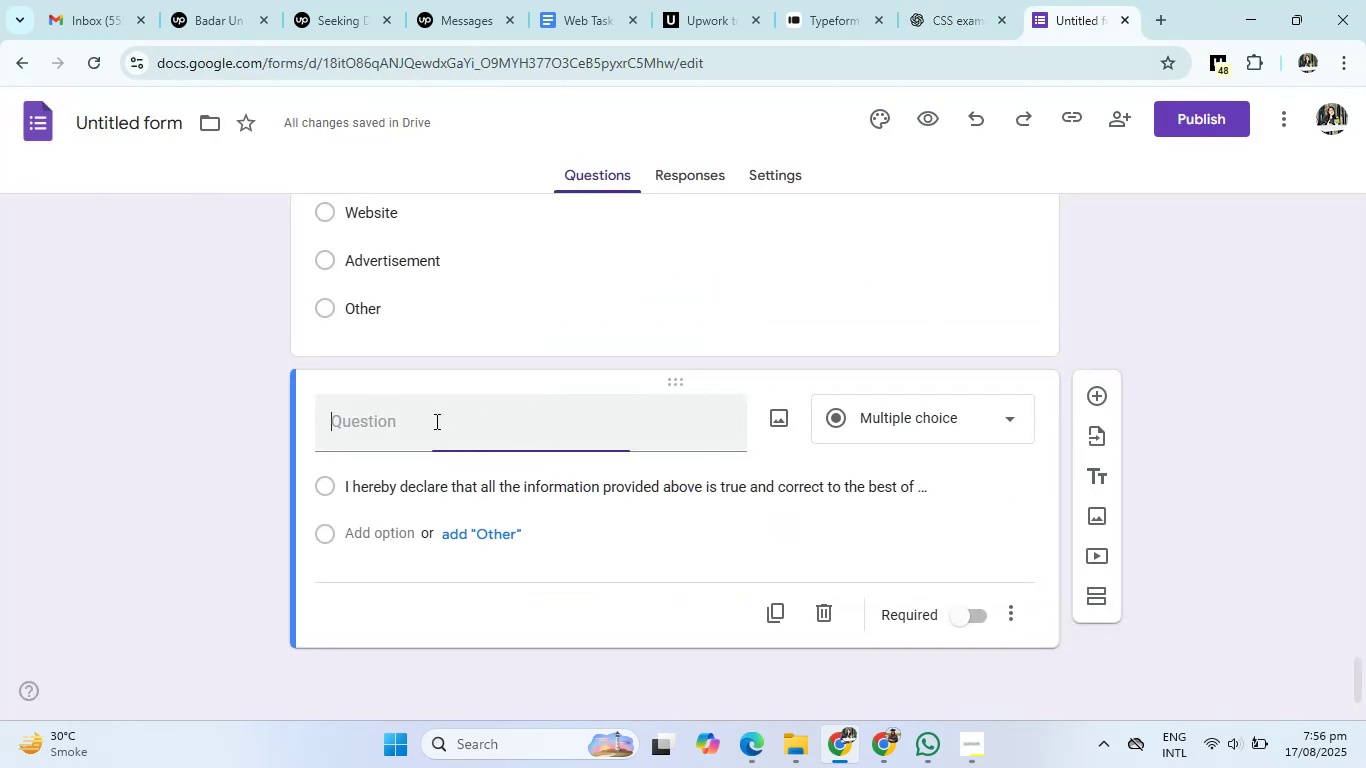 
key(Control+V)
 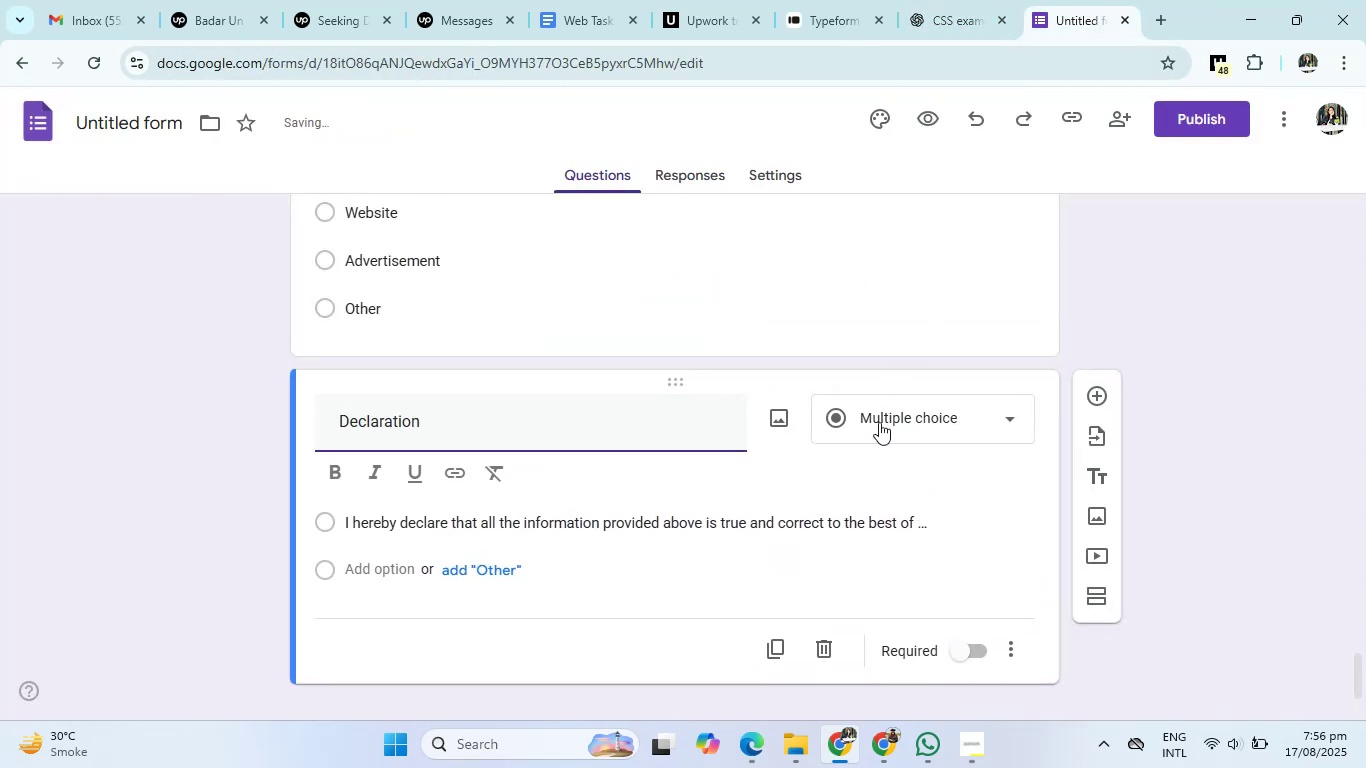 
left_click([886, 408])
 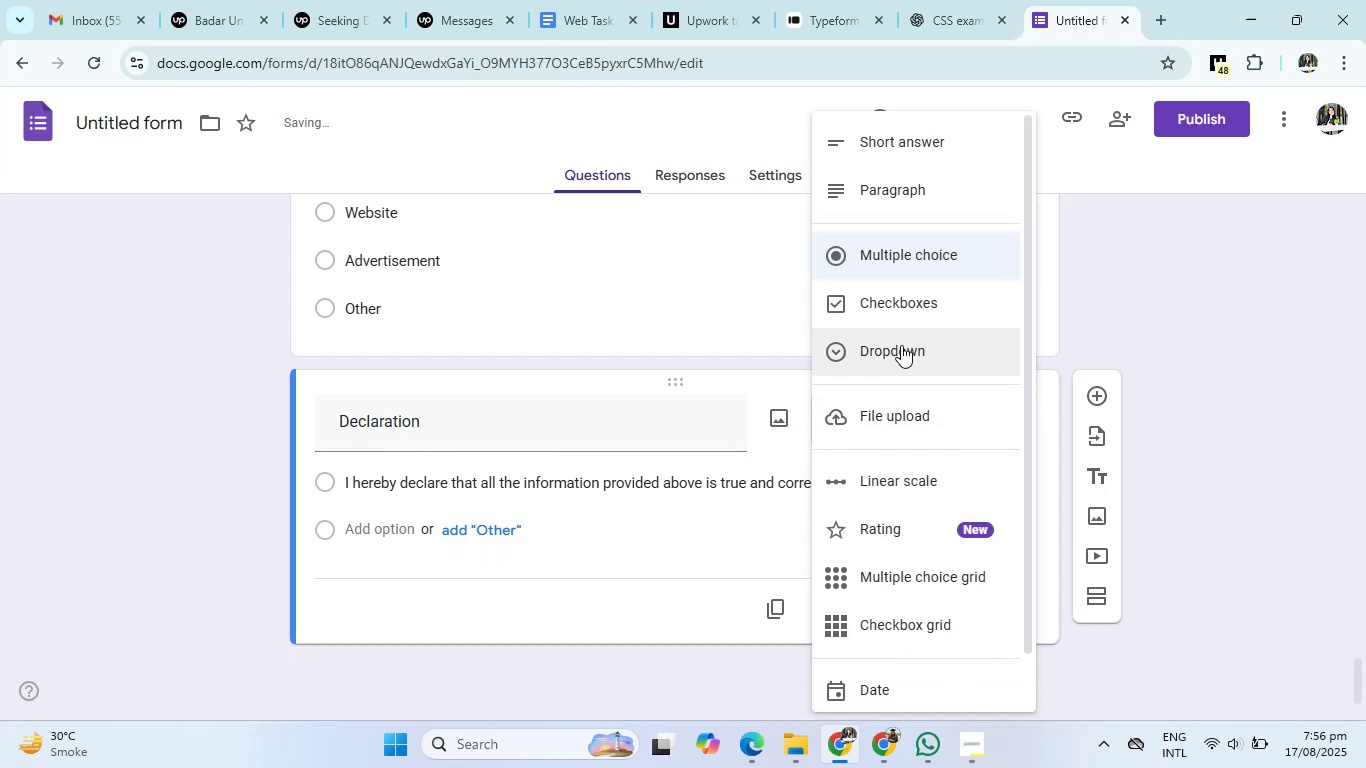 
left_click([907, 311])
 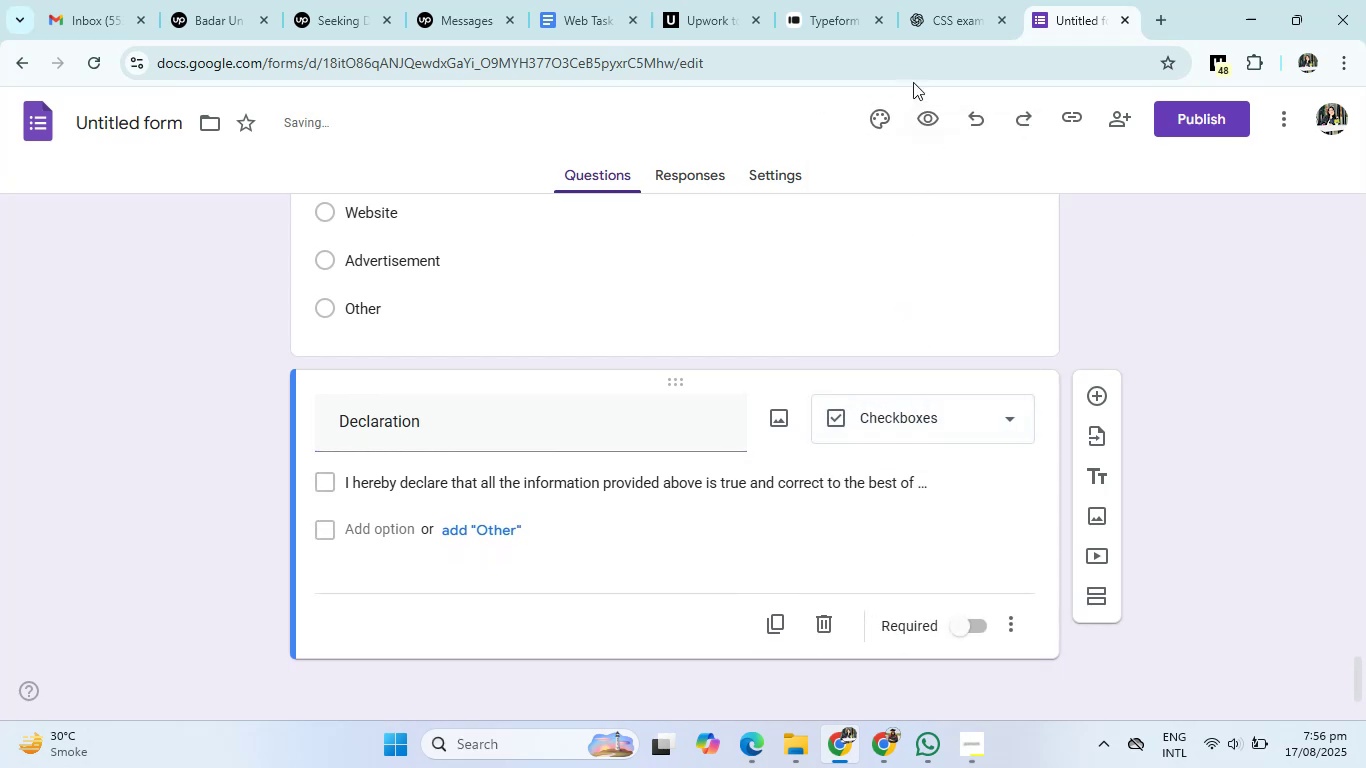 
left_click([931, 26])
 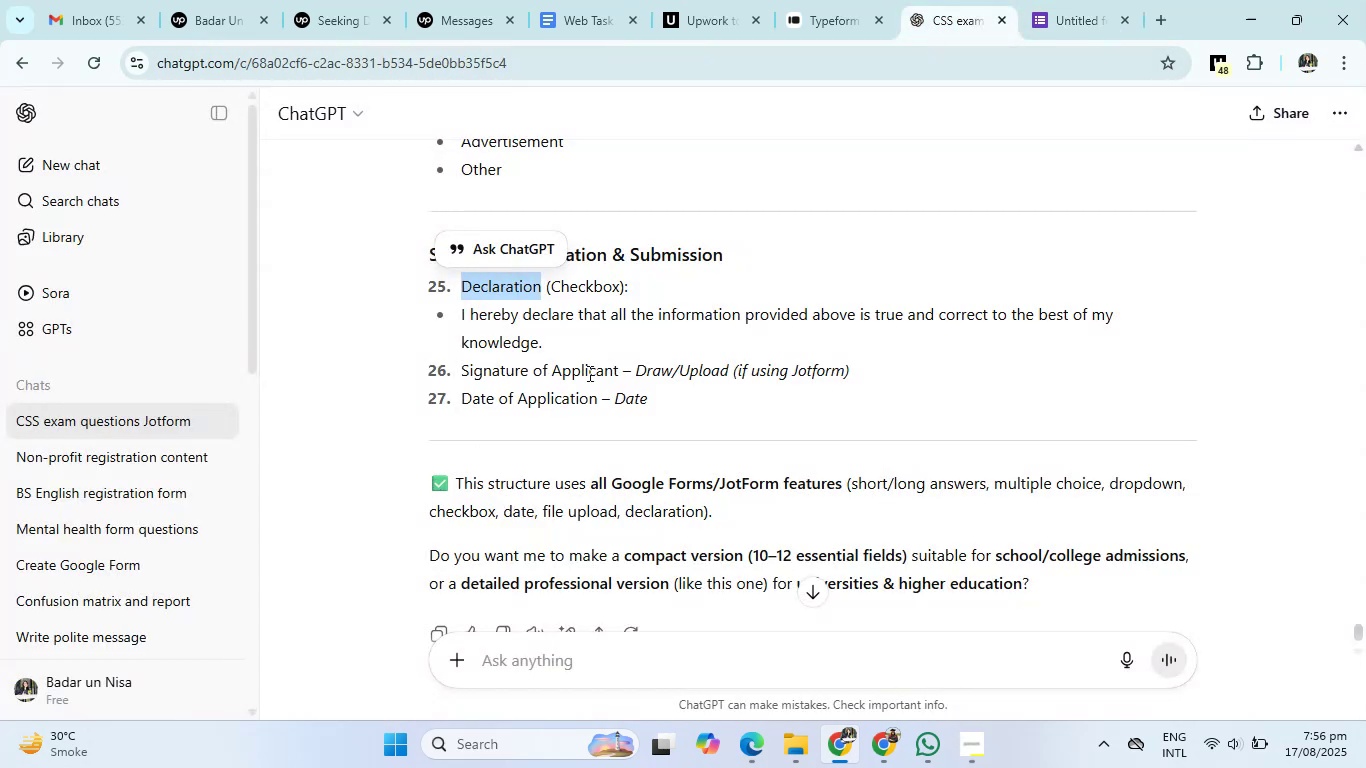 
left_click([1054, 7])
 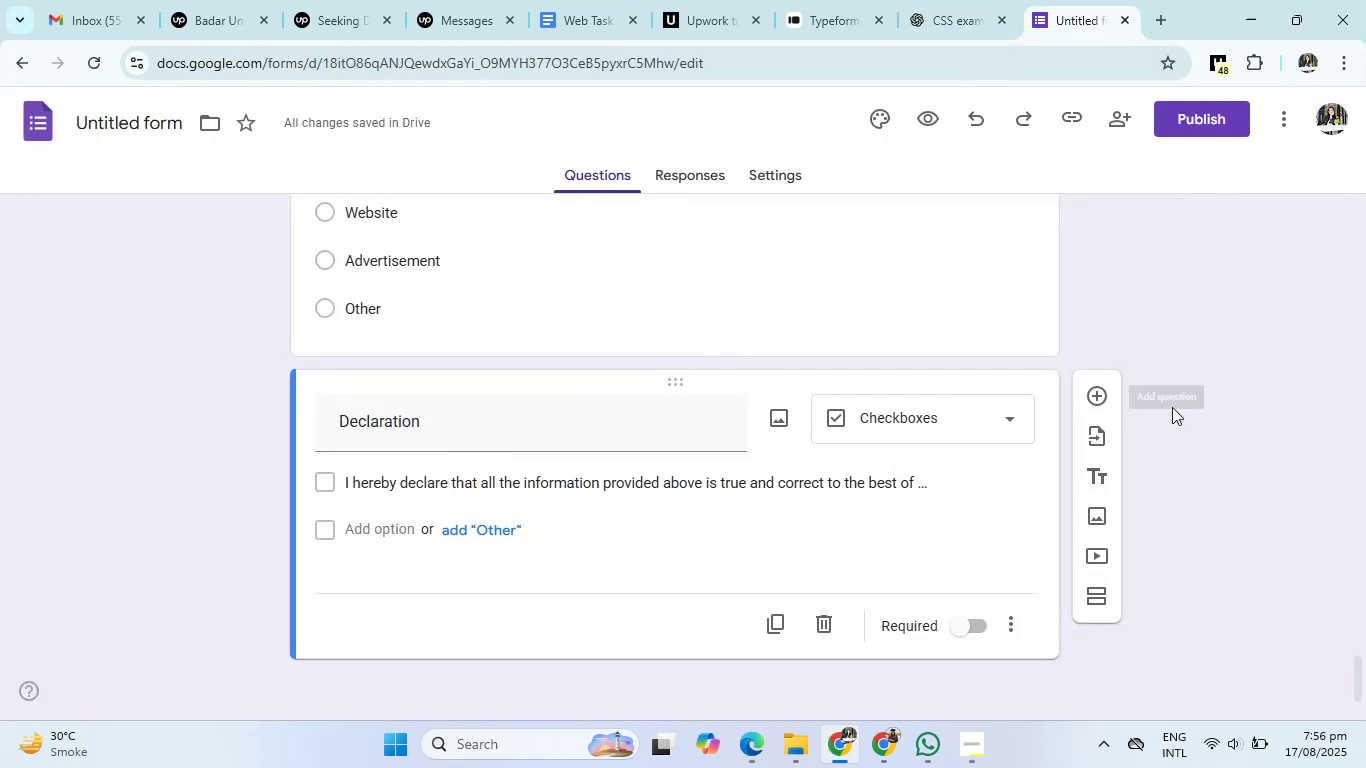 
left_click([1093, 393])
 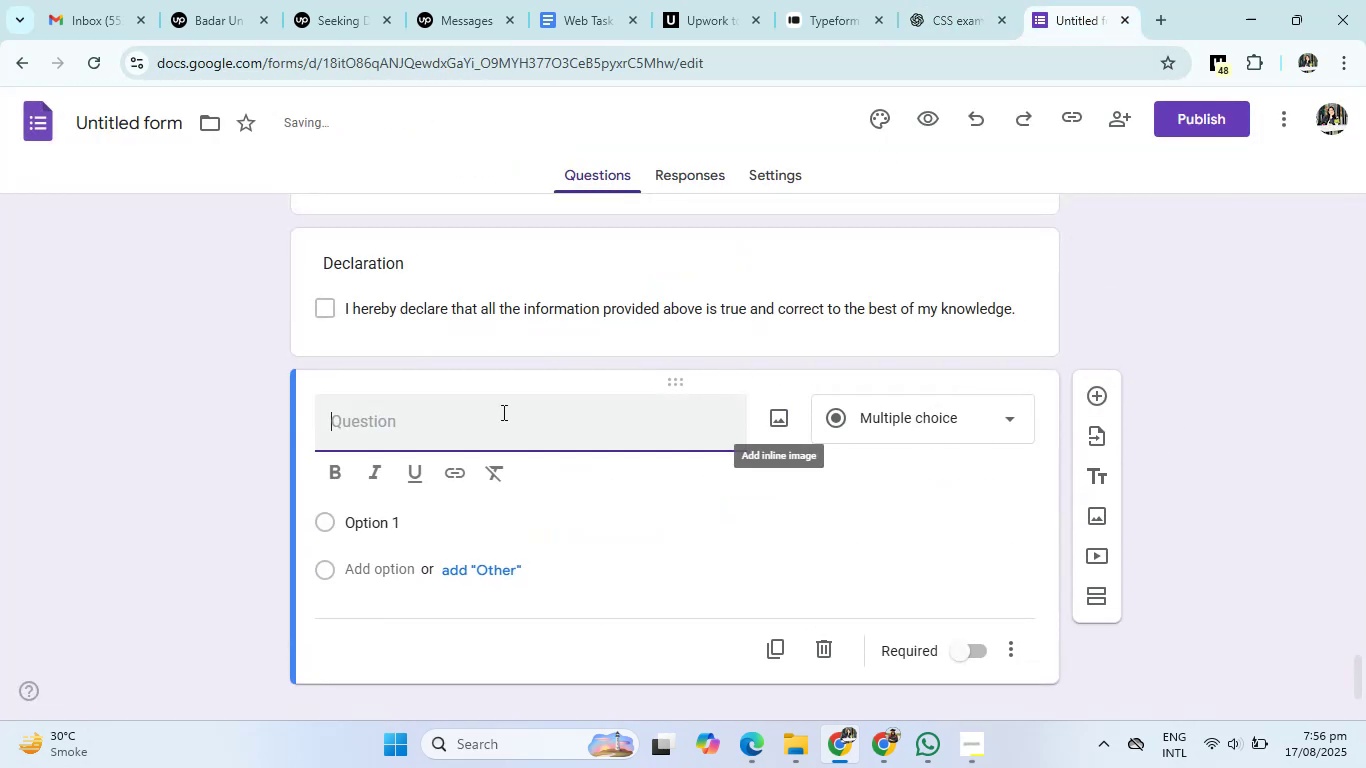 
left_click([499, 412])
 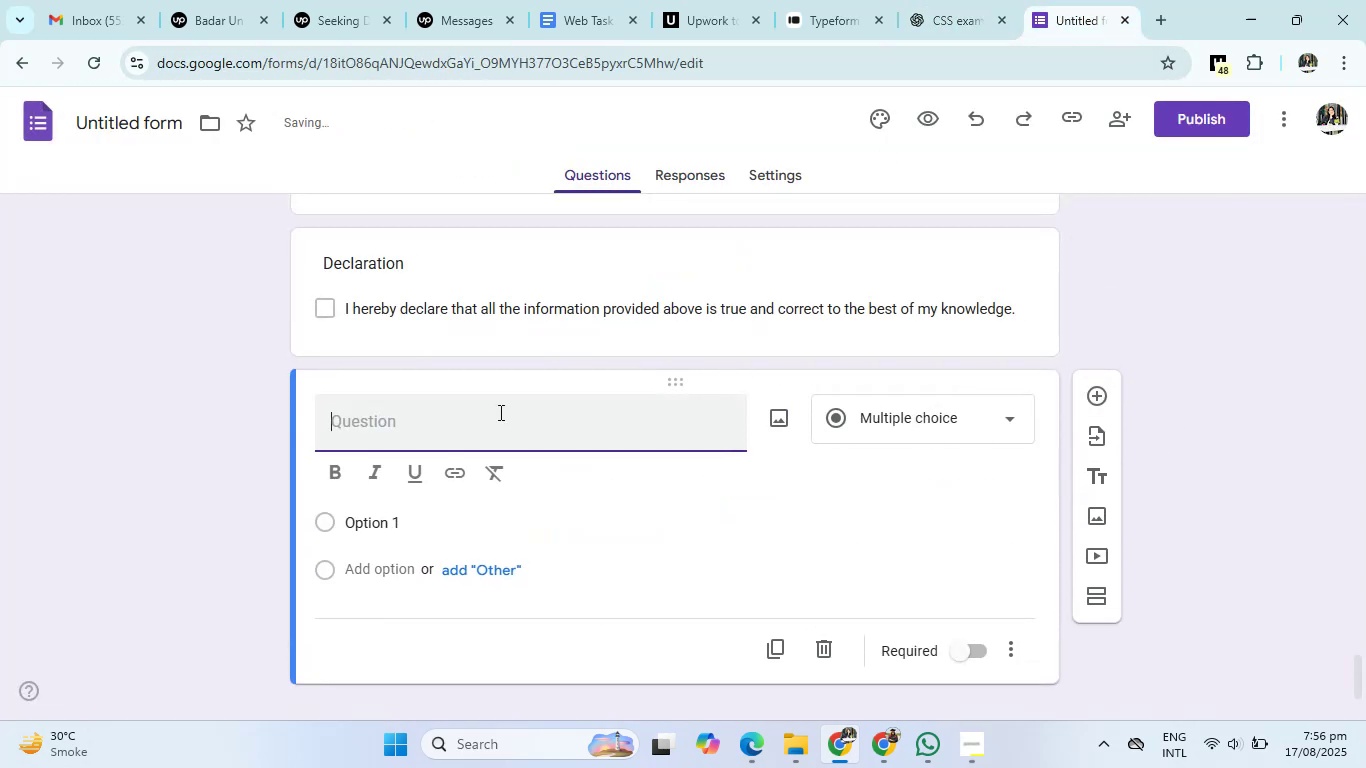 
type(Signature)
 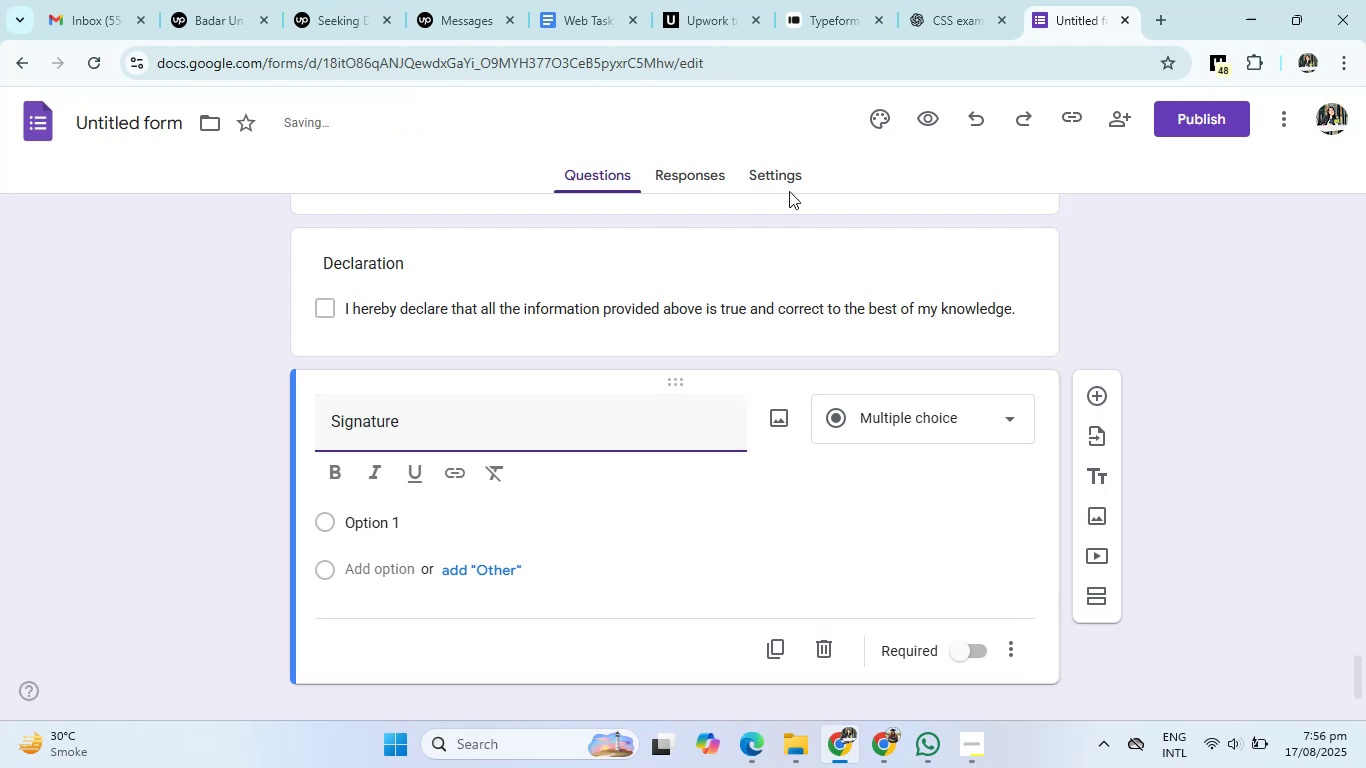 
left_click([922, 0])
 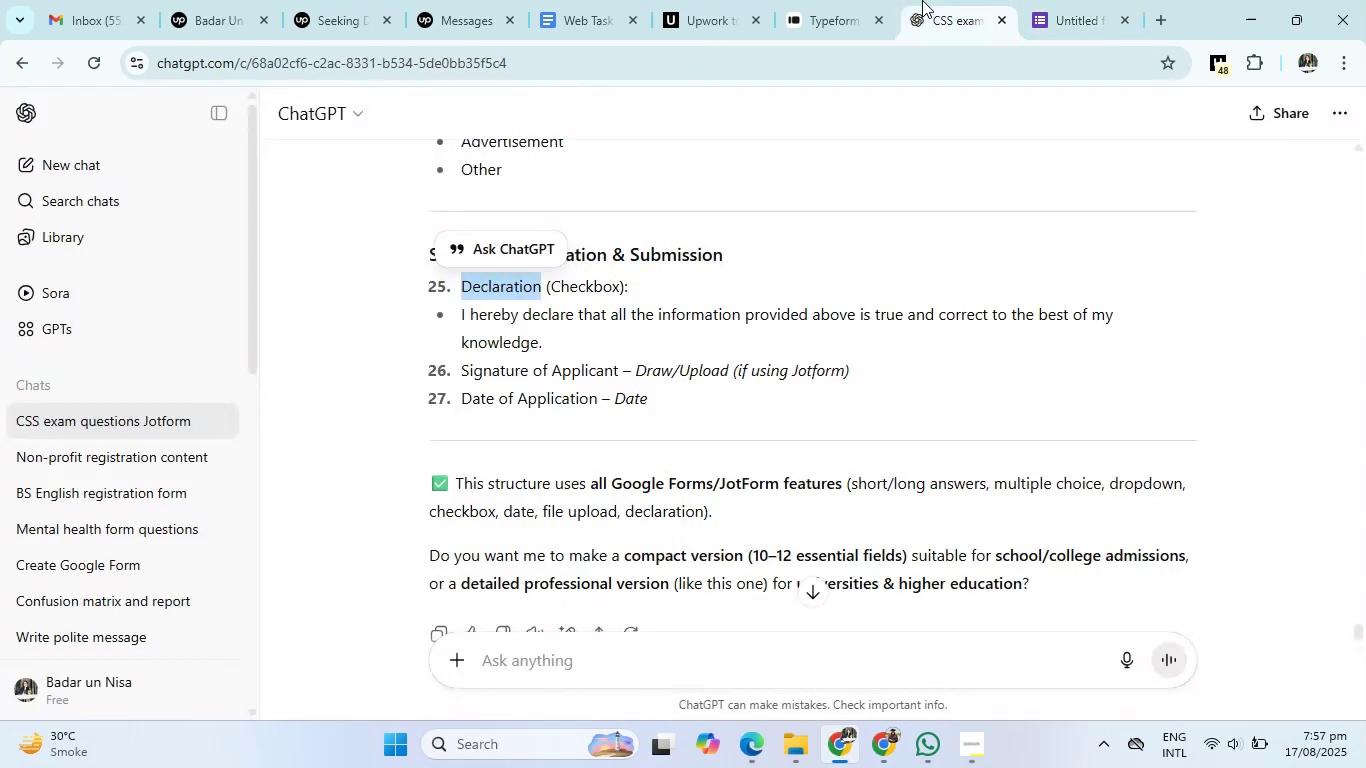 
left_click([1052, 0])
 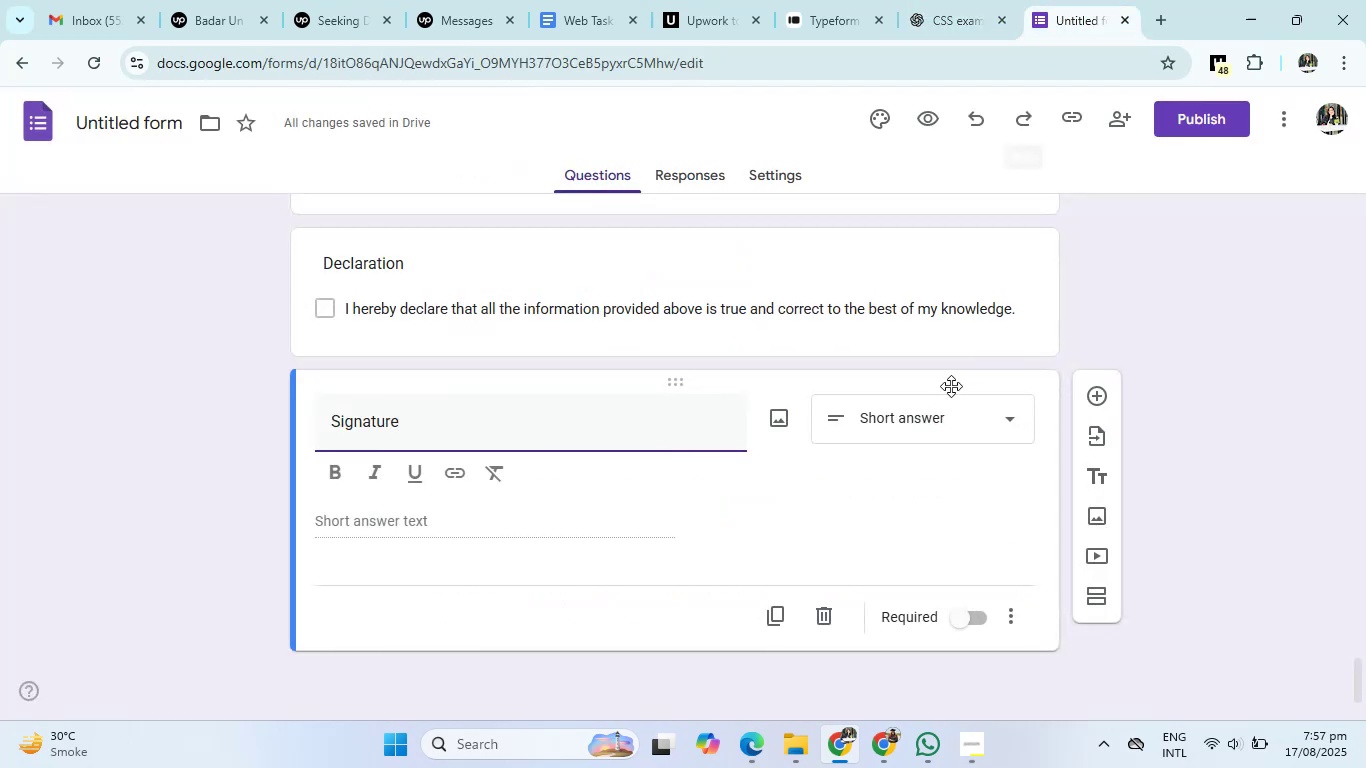 
left_click([944, 402])
 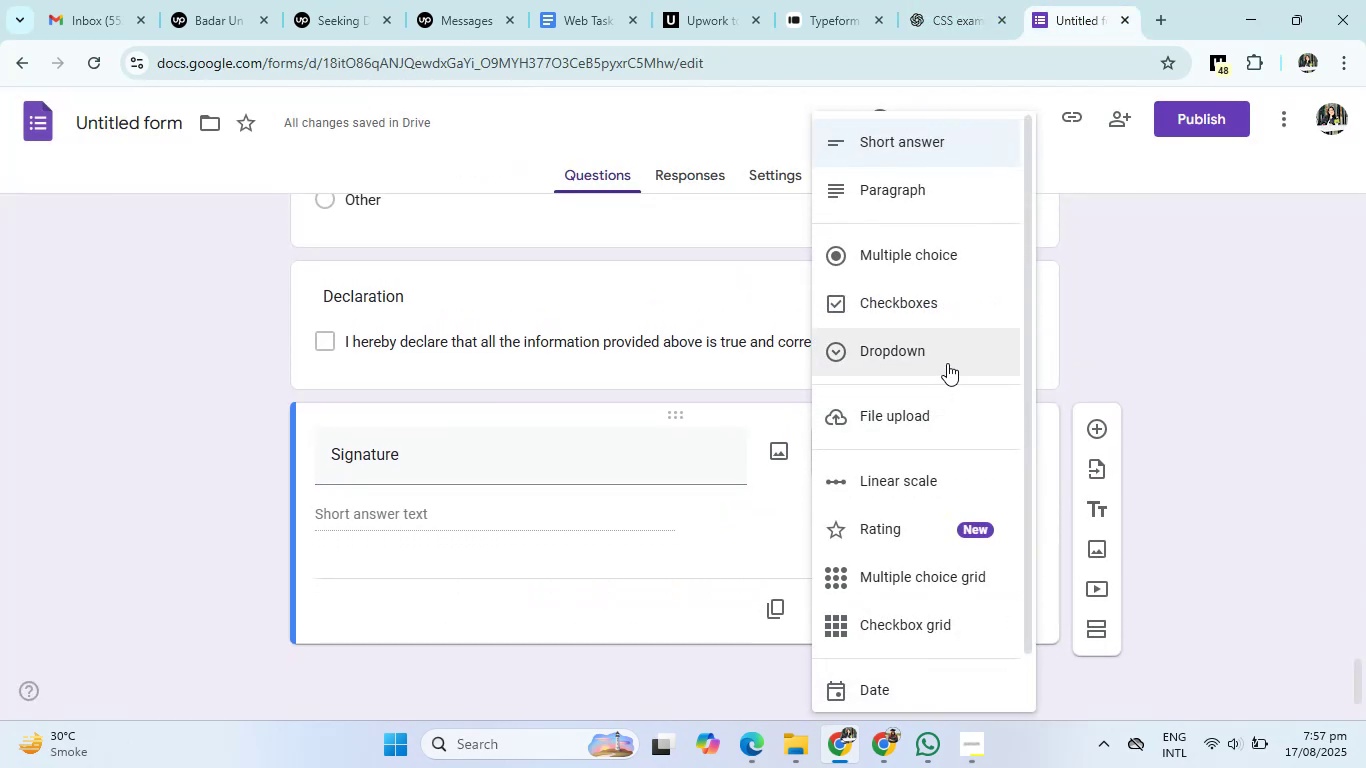 
left_click([935, 426])
 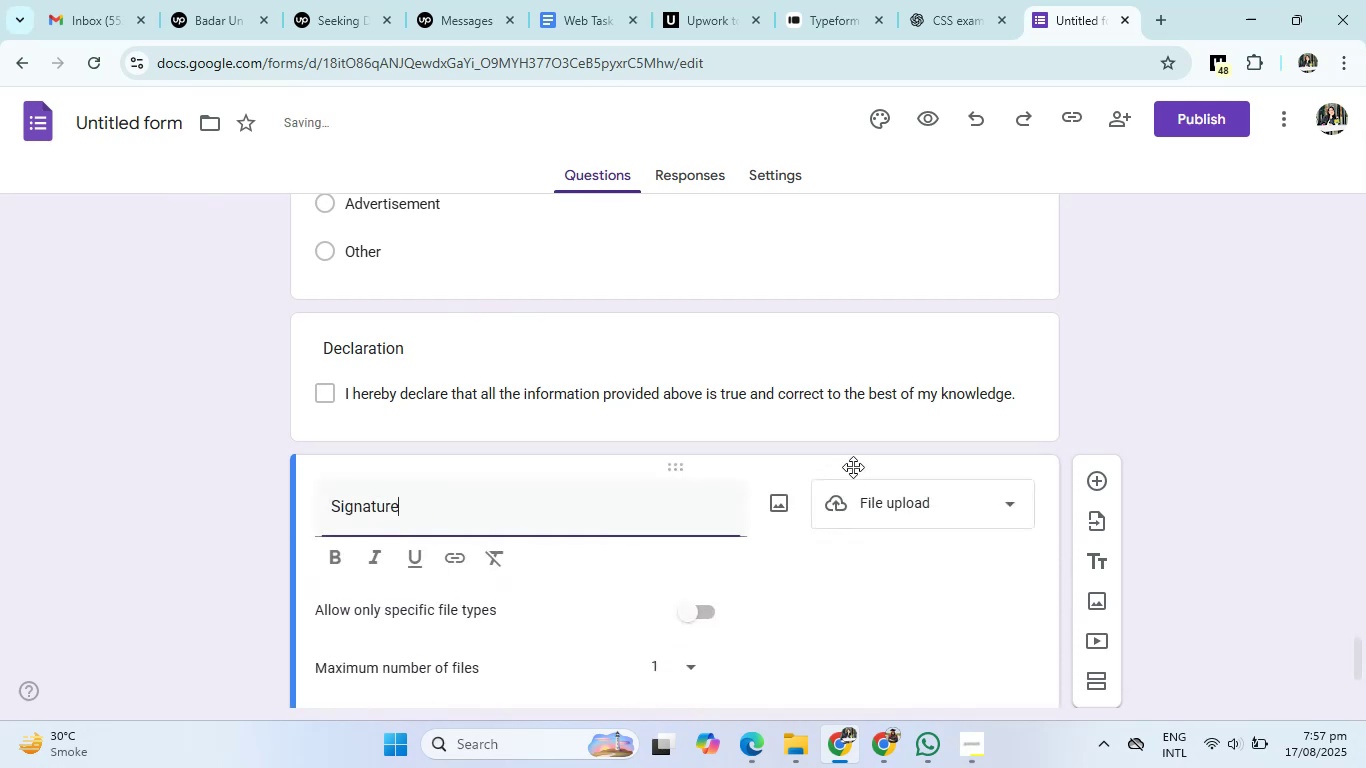 
scroll: coordinate [914, 507], scroll_direction: down, amount: 1.0
 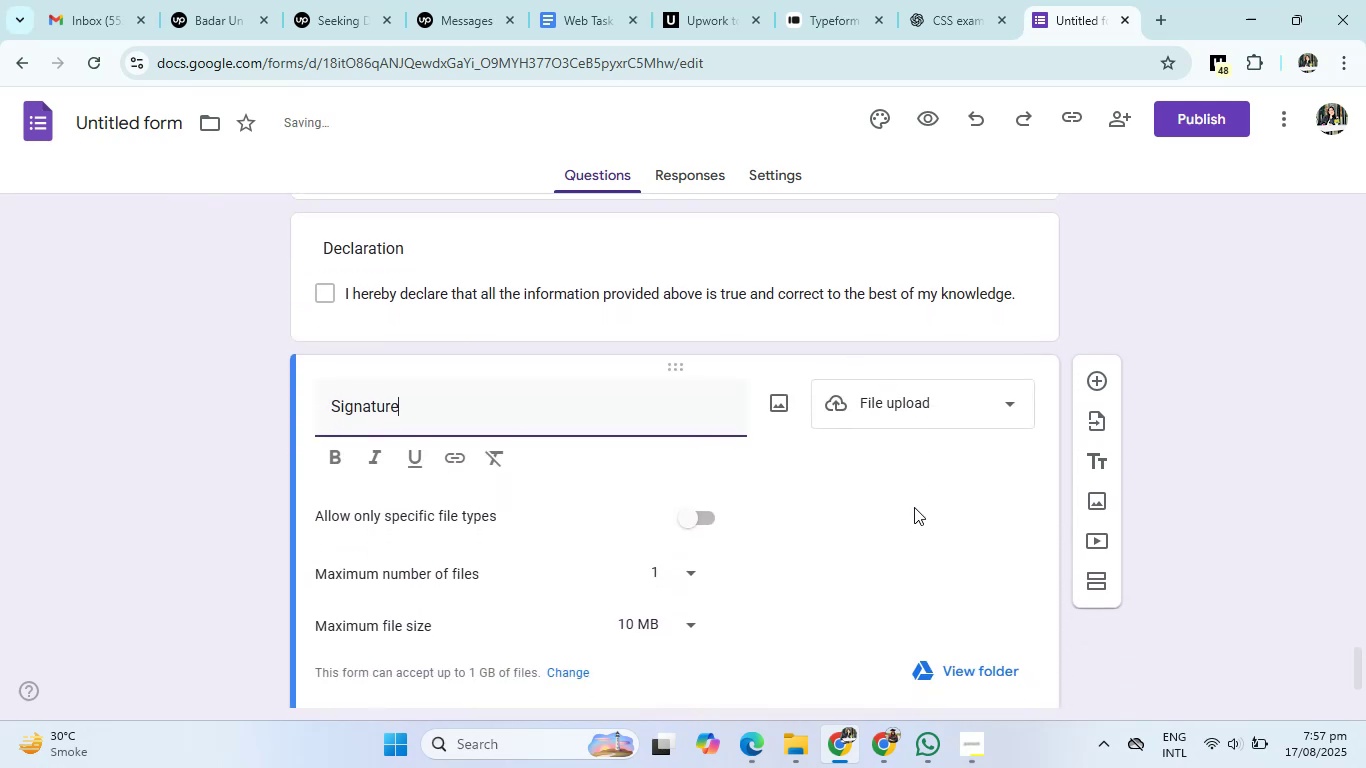 
left_click([914, 507])
 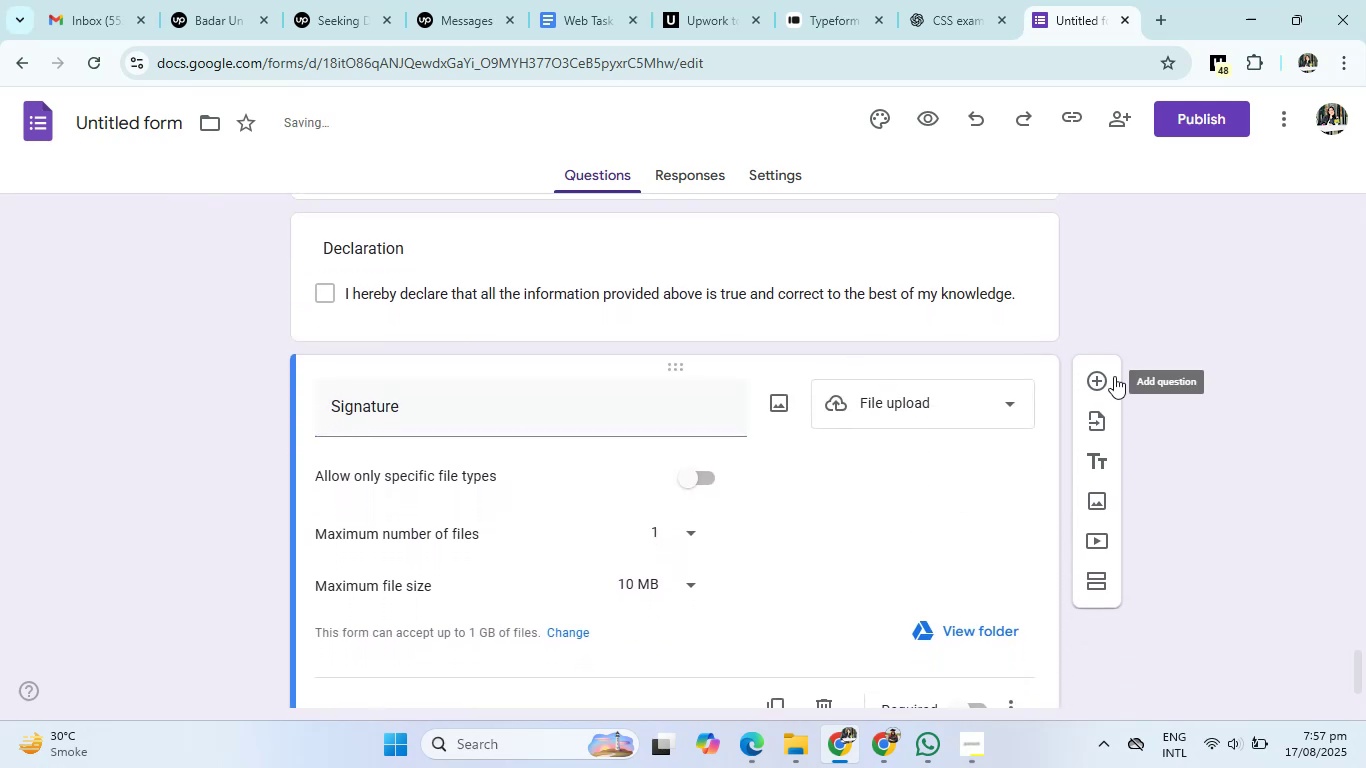 
left_click([1114, 374])
 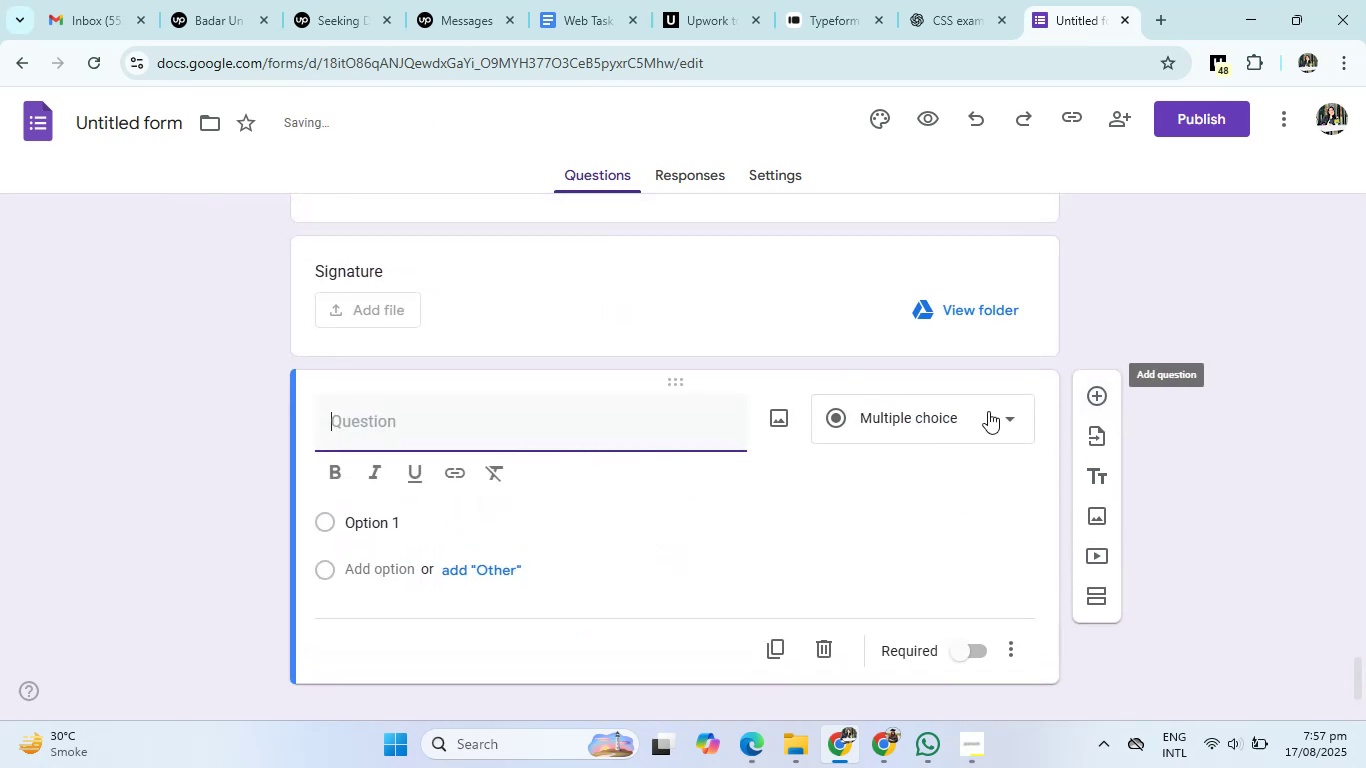 
left_click([970, 415])
 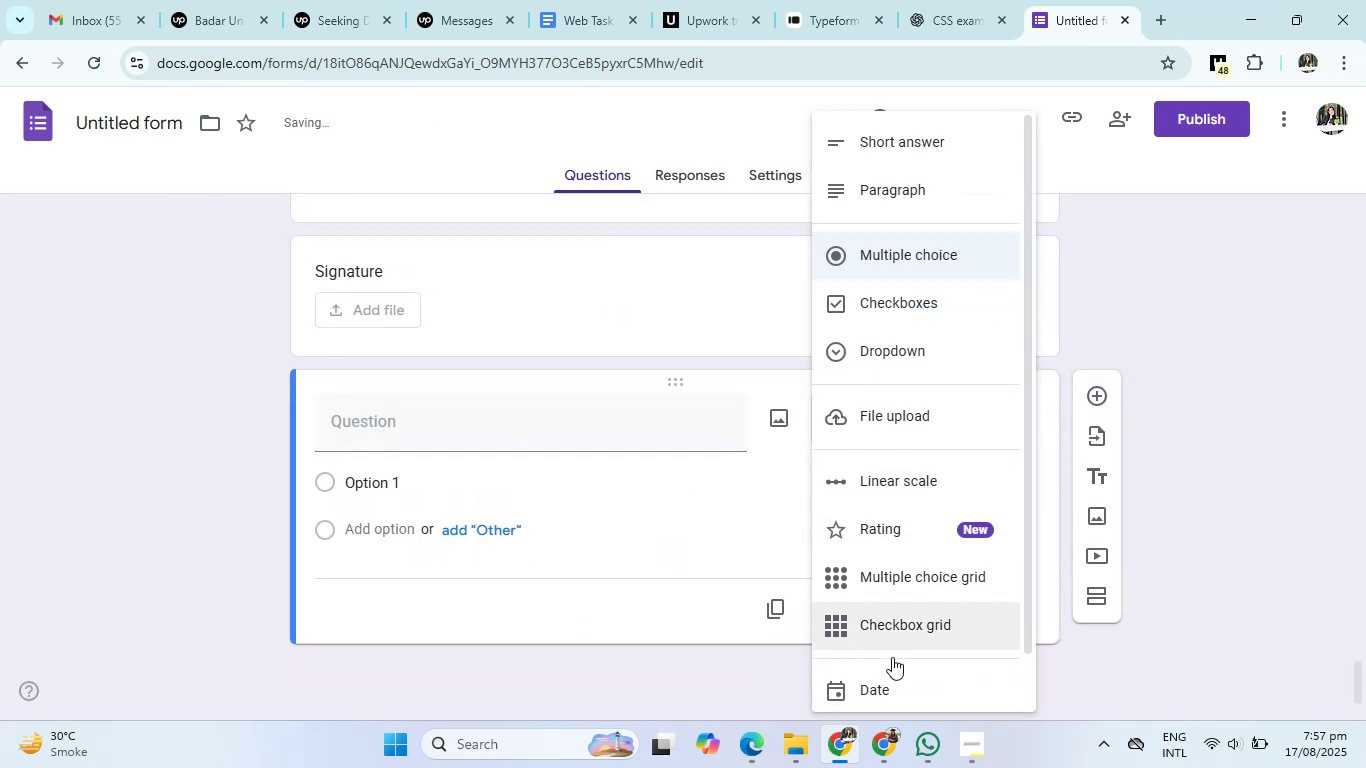 
left_click([884, 680])
 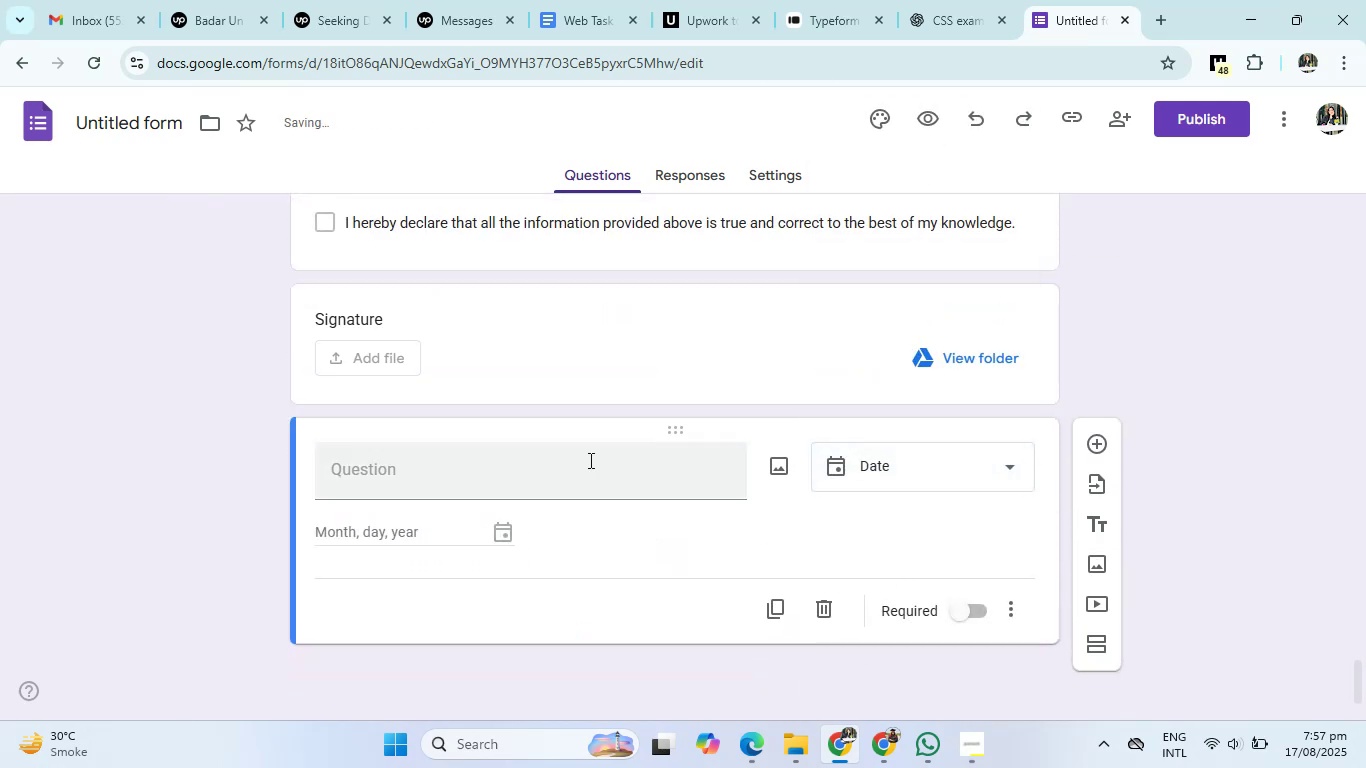 
left_click([552, 469])
 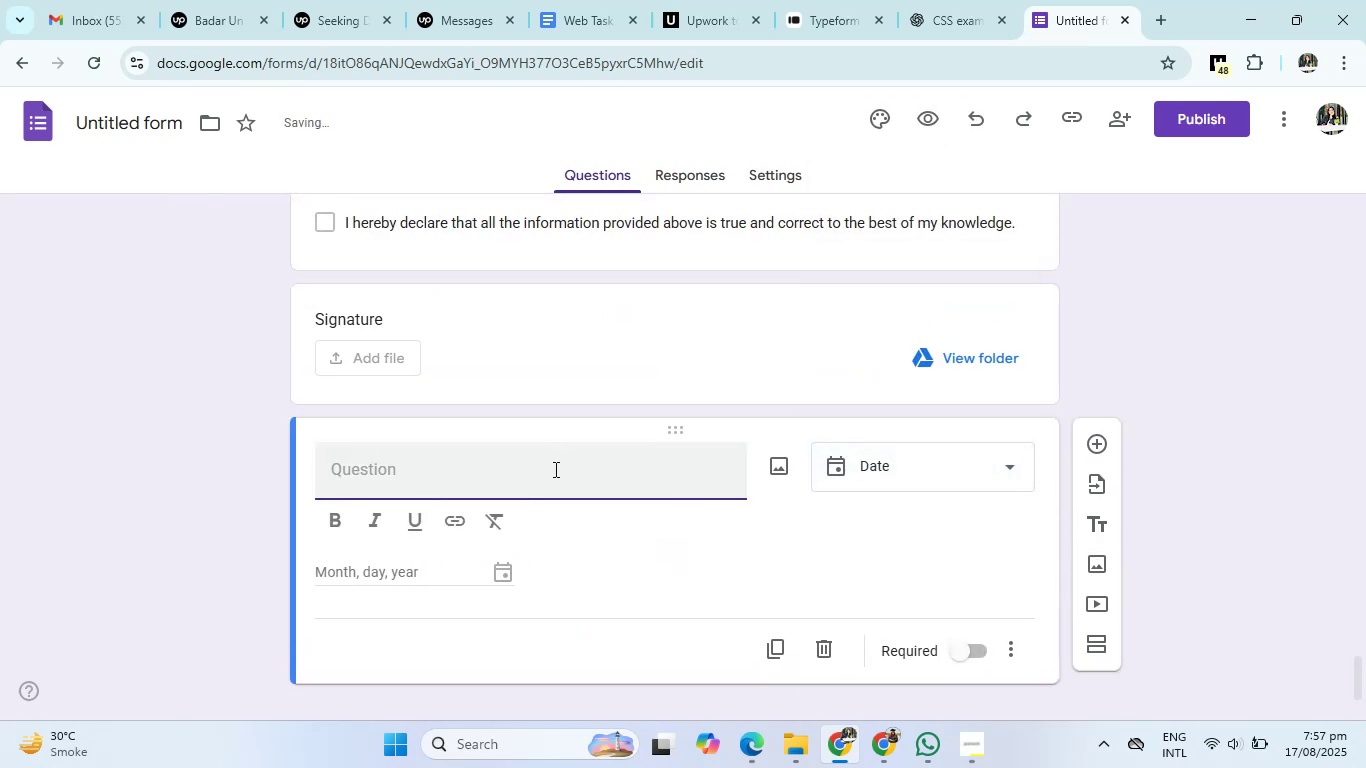 
type(Date of Admission)
 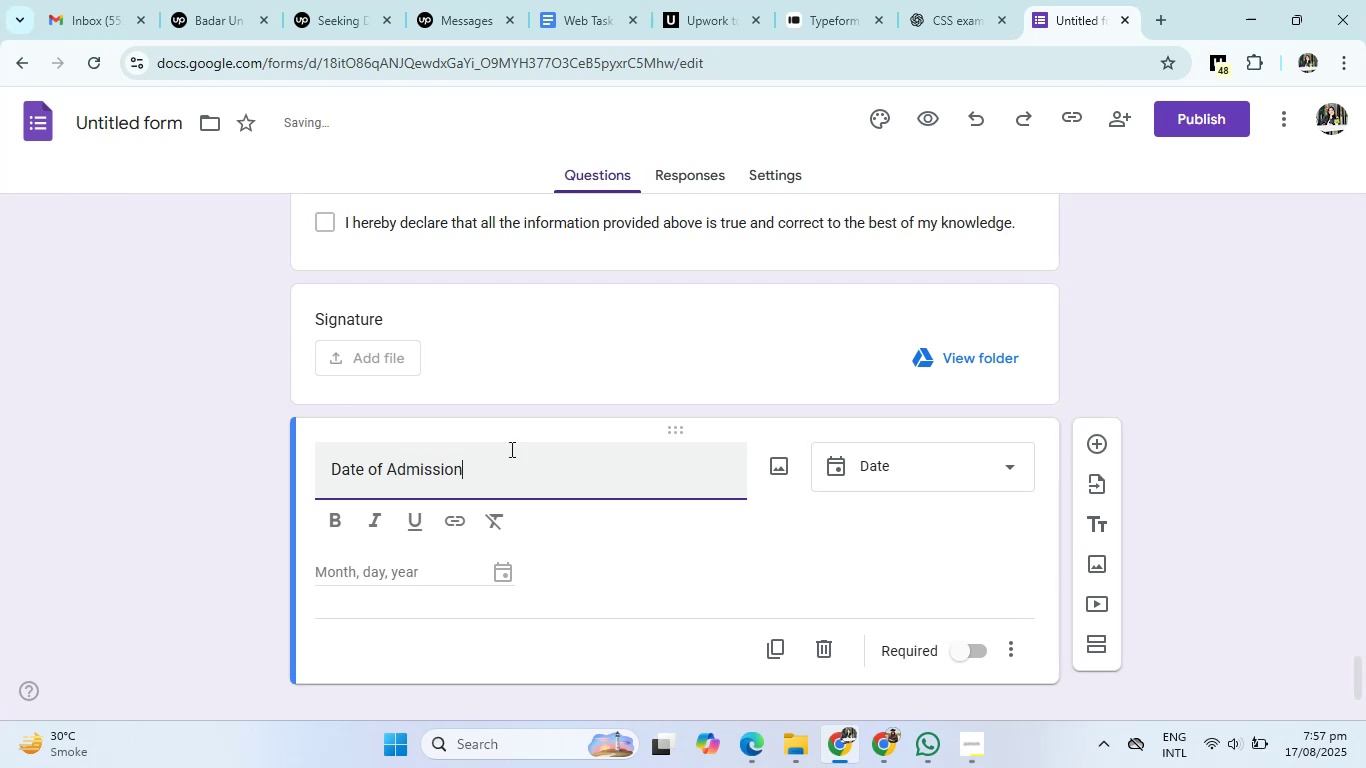 
left_click([397, 473])
 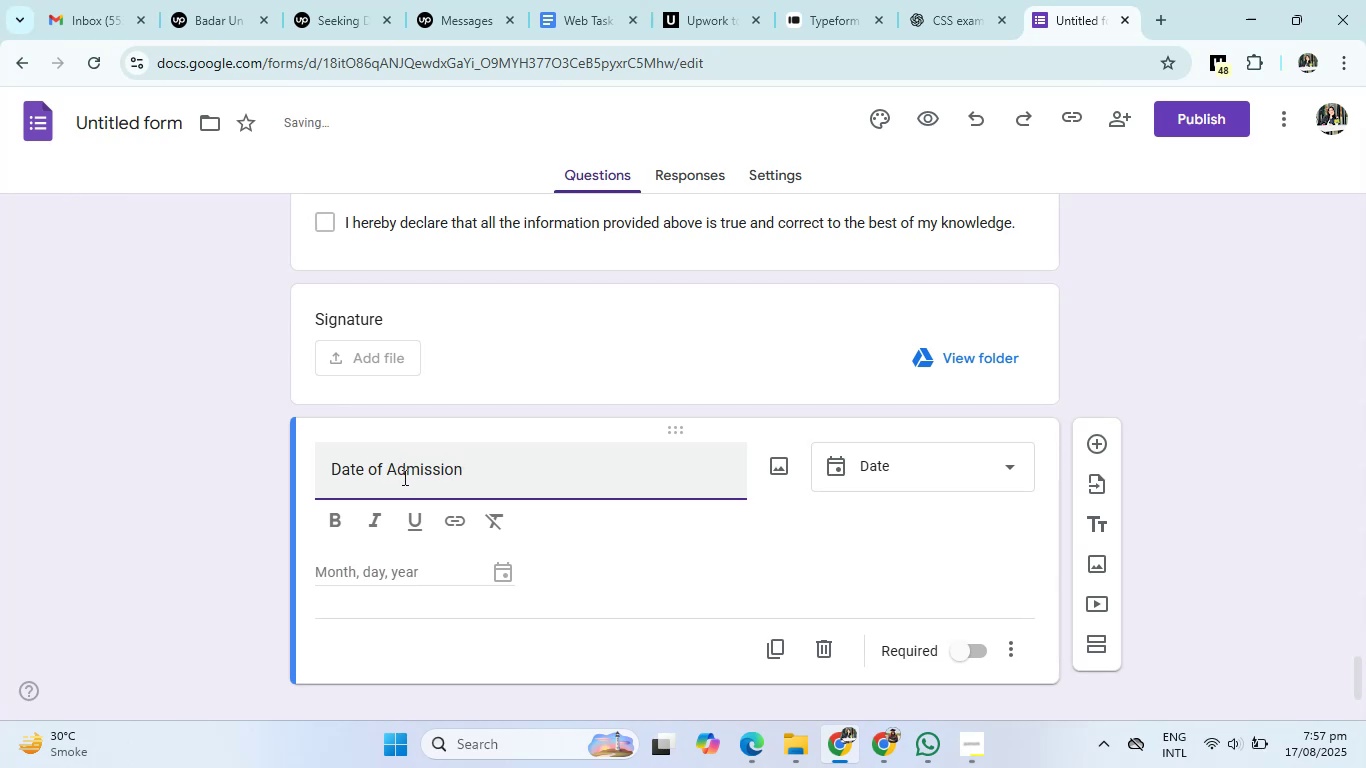 
key(D)
 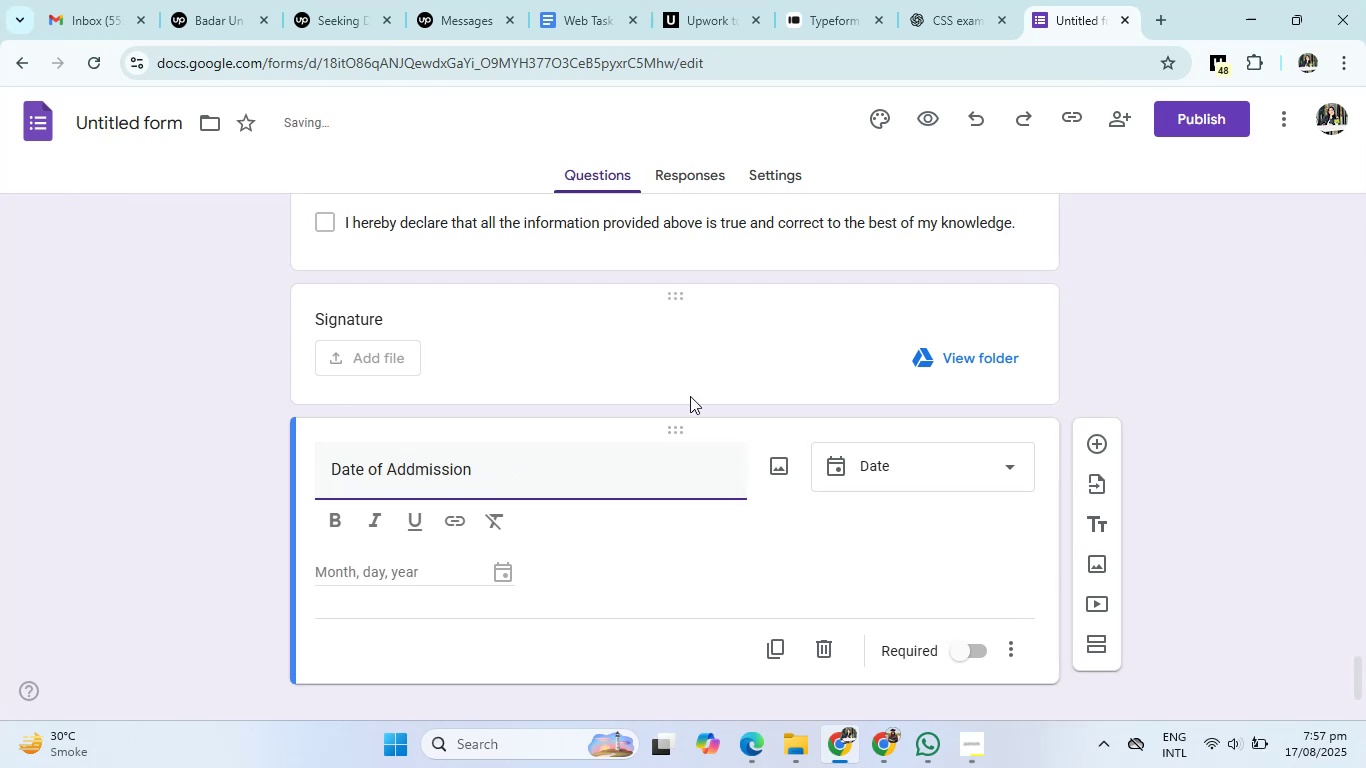 
left_click([1264, 508])
 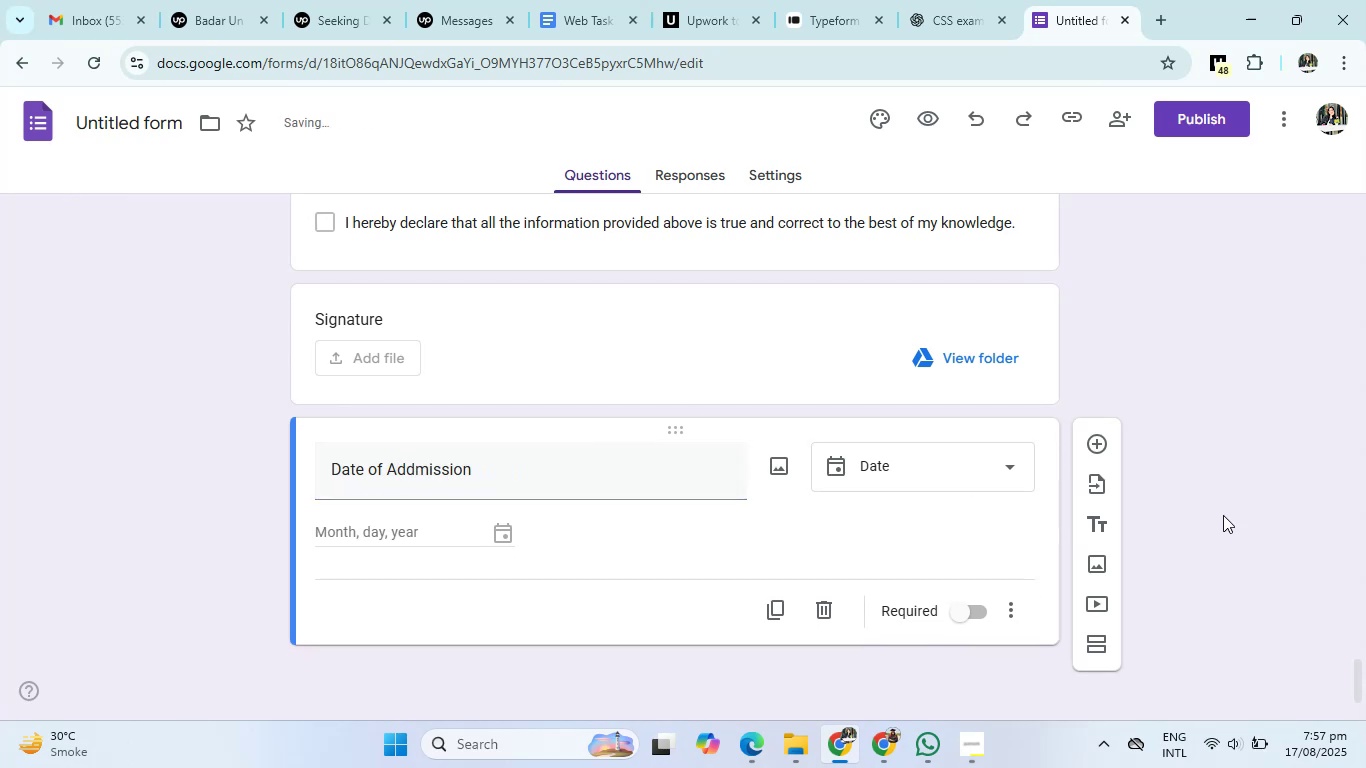 
scroll: coordinate [960, 567], scroll_direction: up, amount: 57.0
 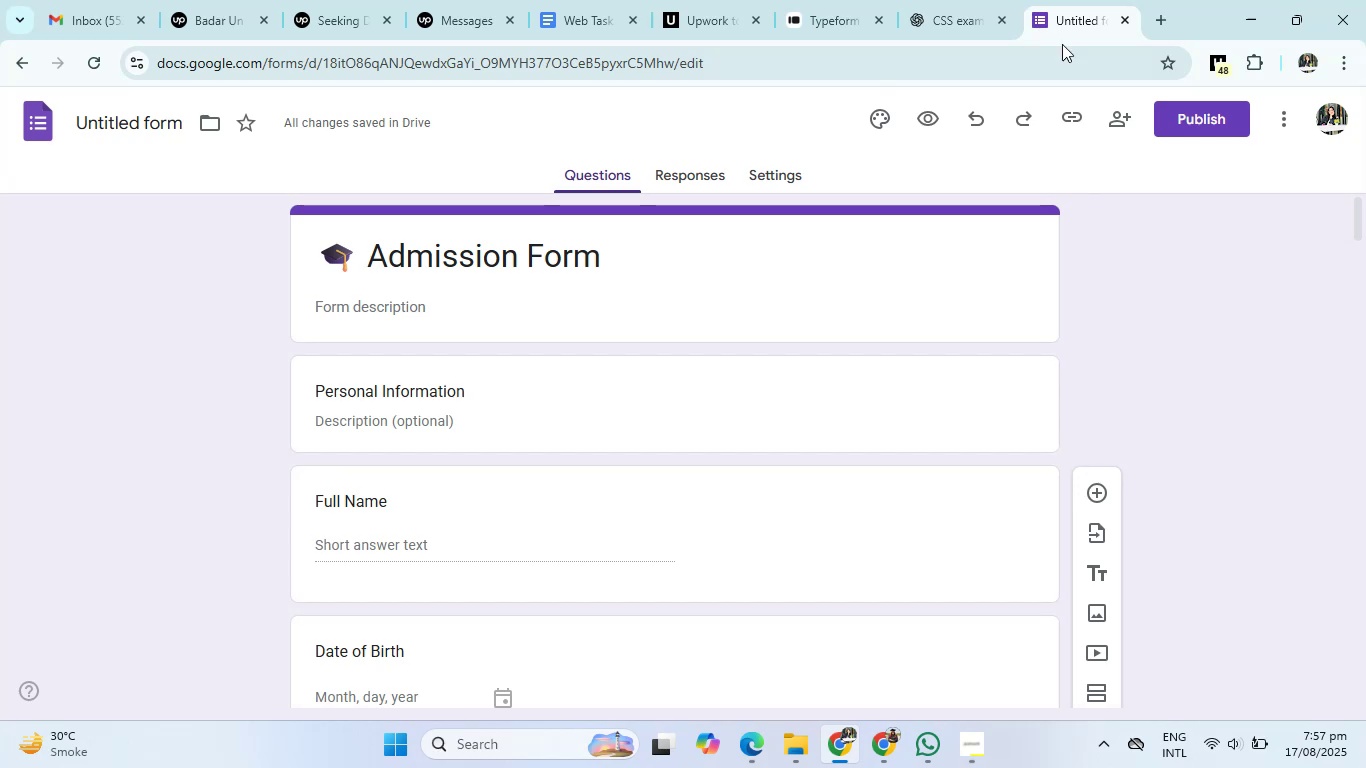 
left_click([1156, 14])
 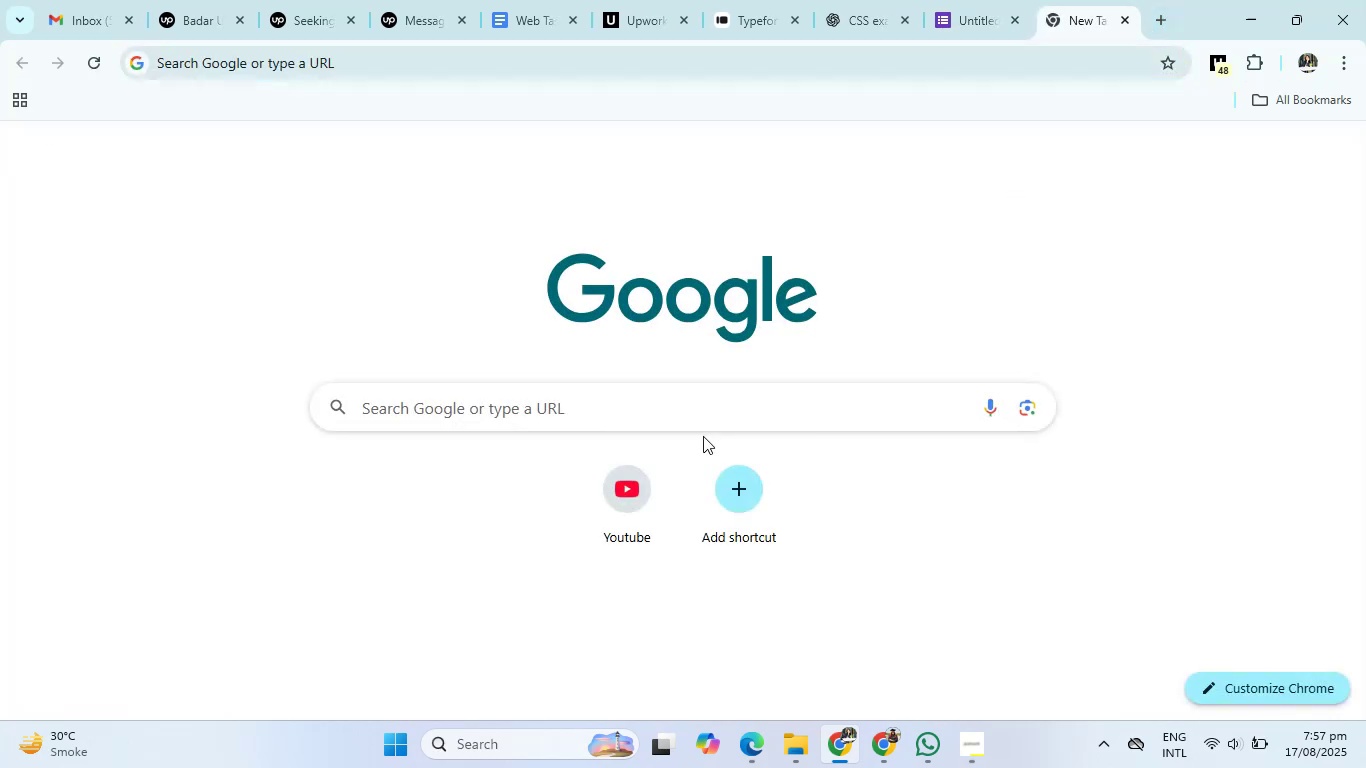 
double_click([716, 419])
 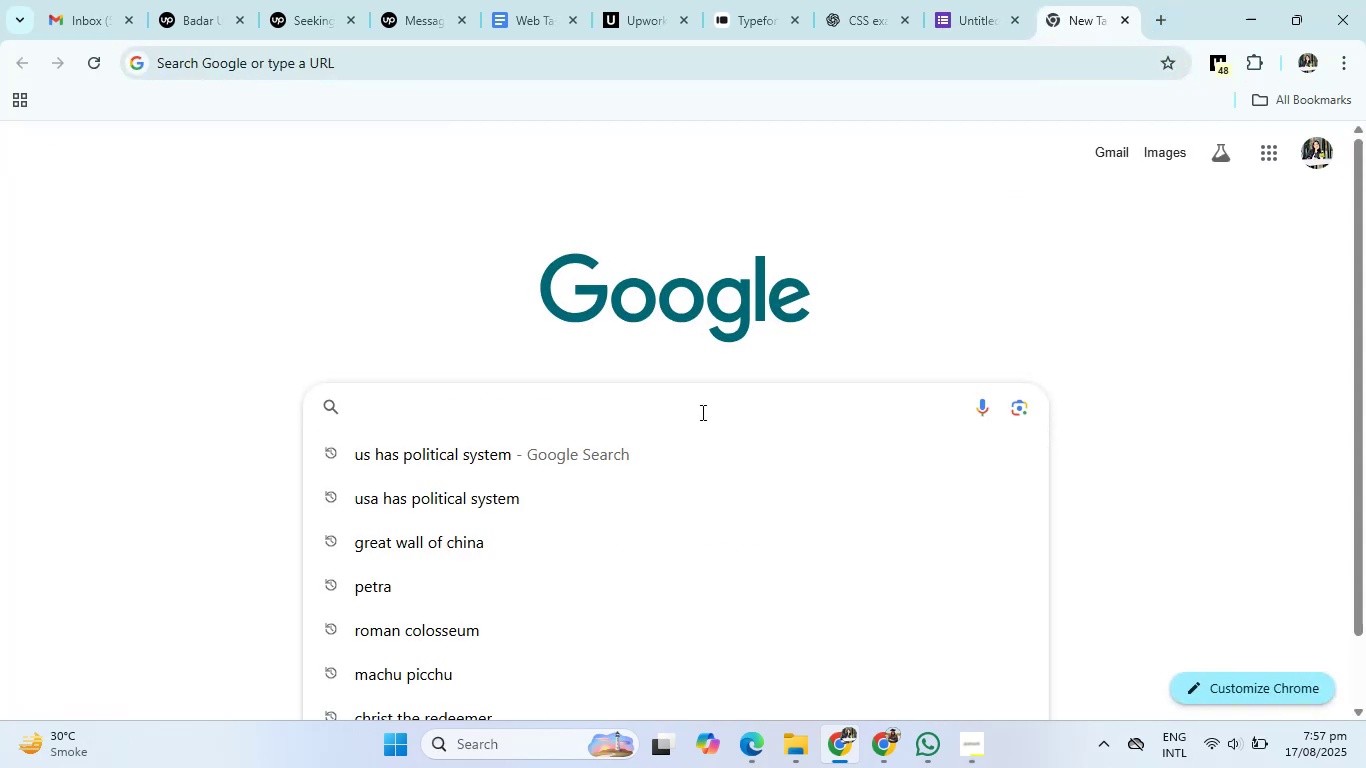 
type(S)
key(Backspace)
type(univer)
 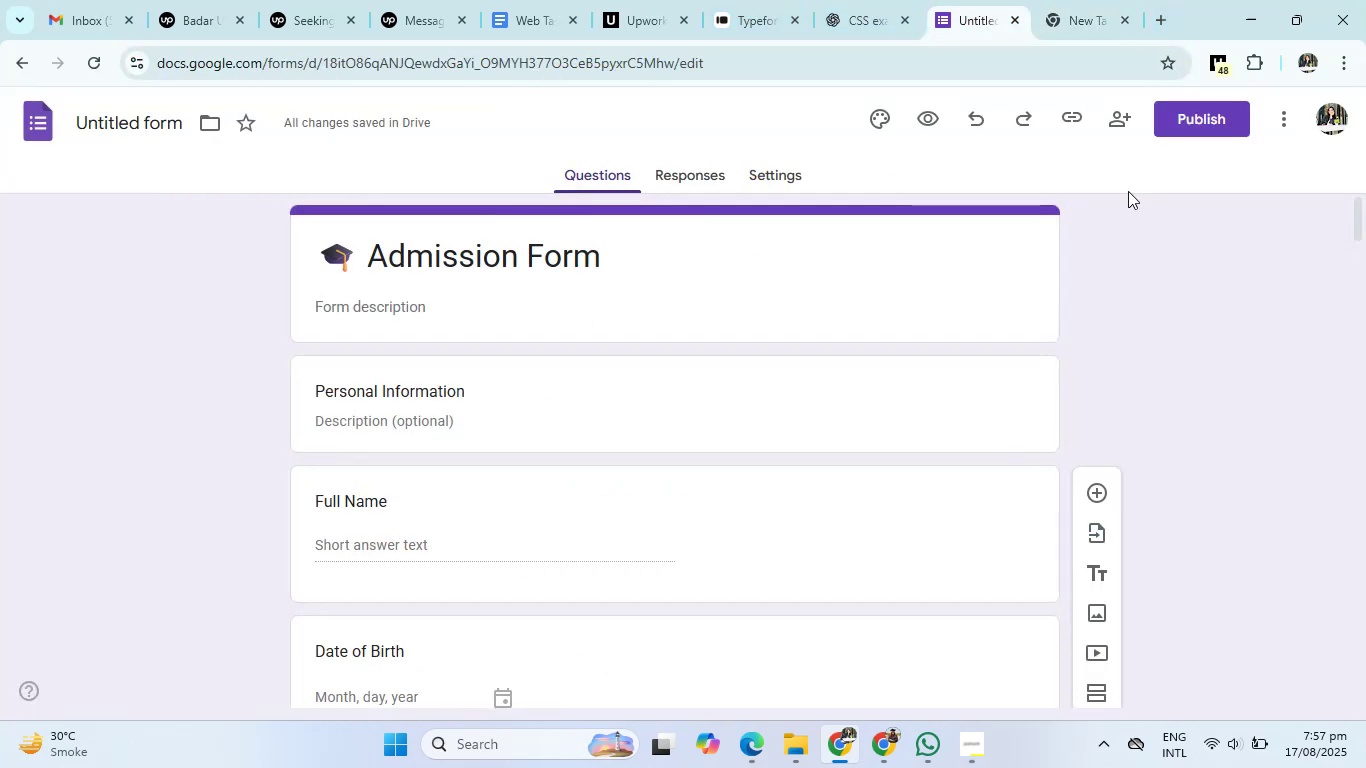 
left_click([893, 119])
 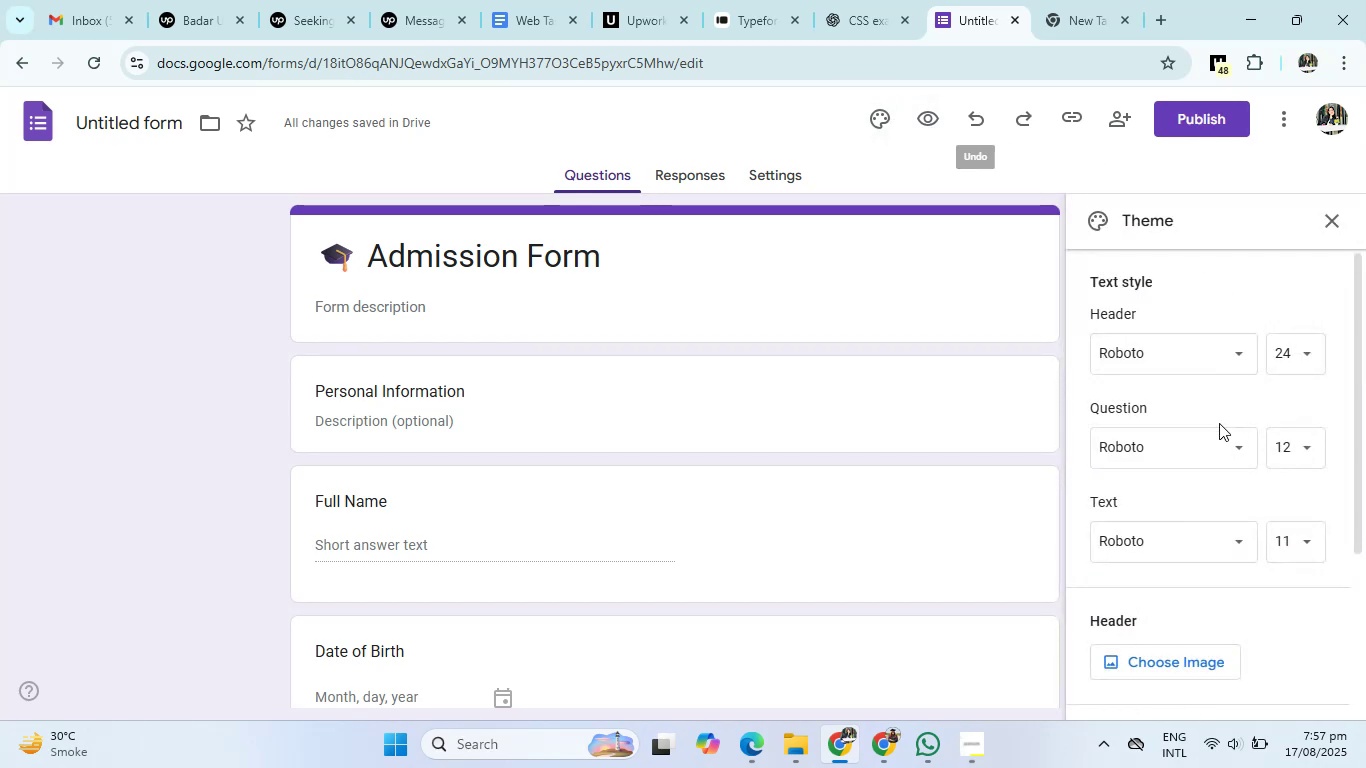 
scroll: coordinate [1205, 465], scroll_direction: down, amount: 2.0
 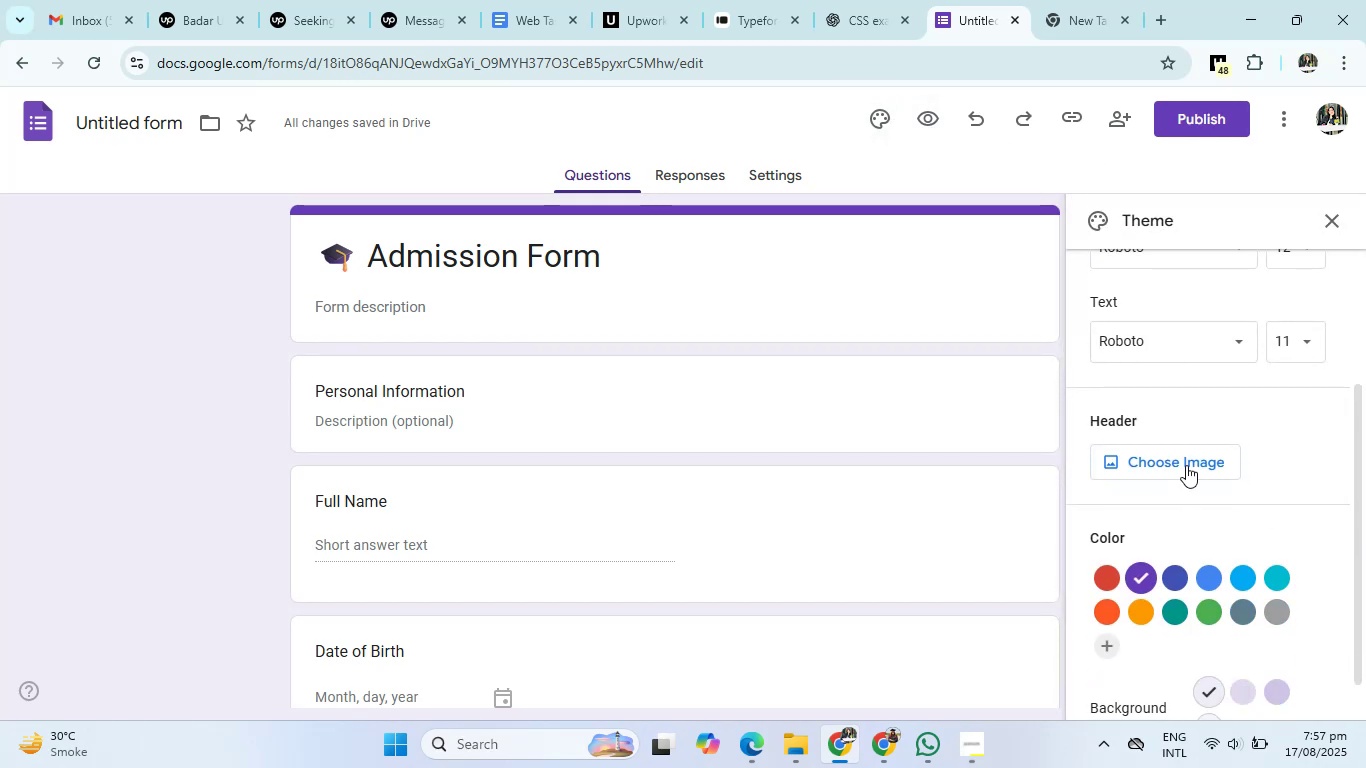 
left_click([1186, 459])
 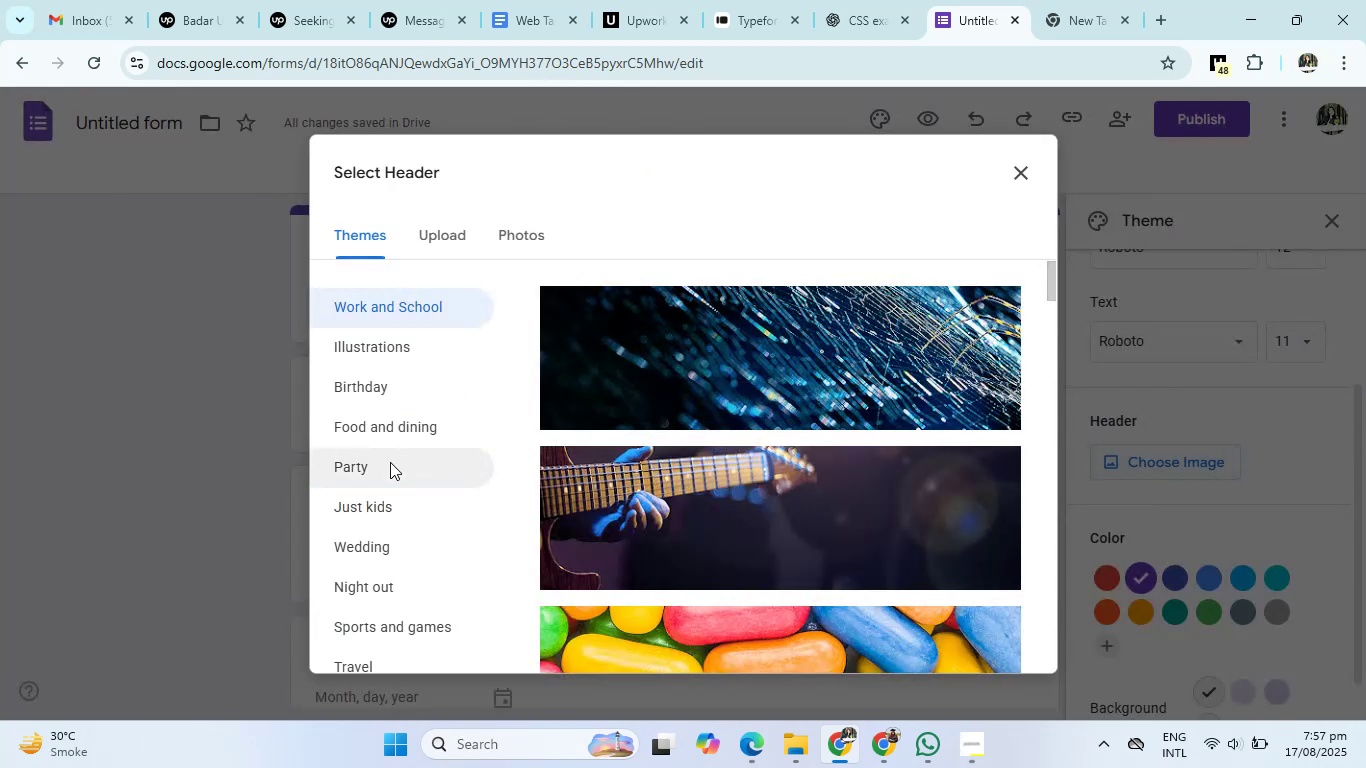 
scroll: coordinate [385, 594], scroll_direction: down, amount: 23.0
 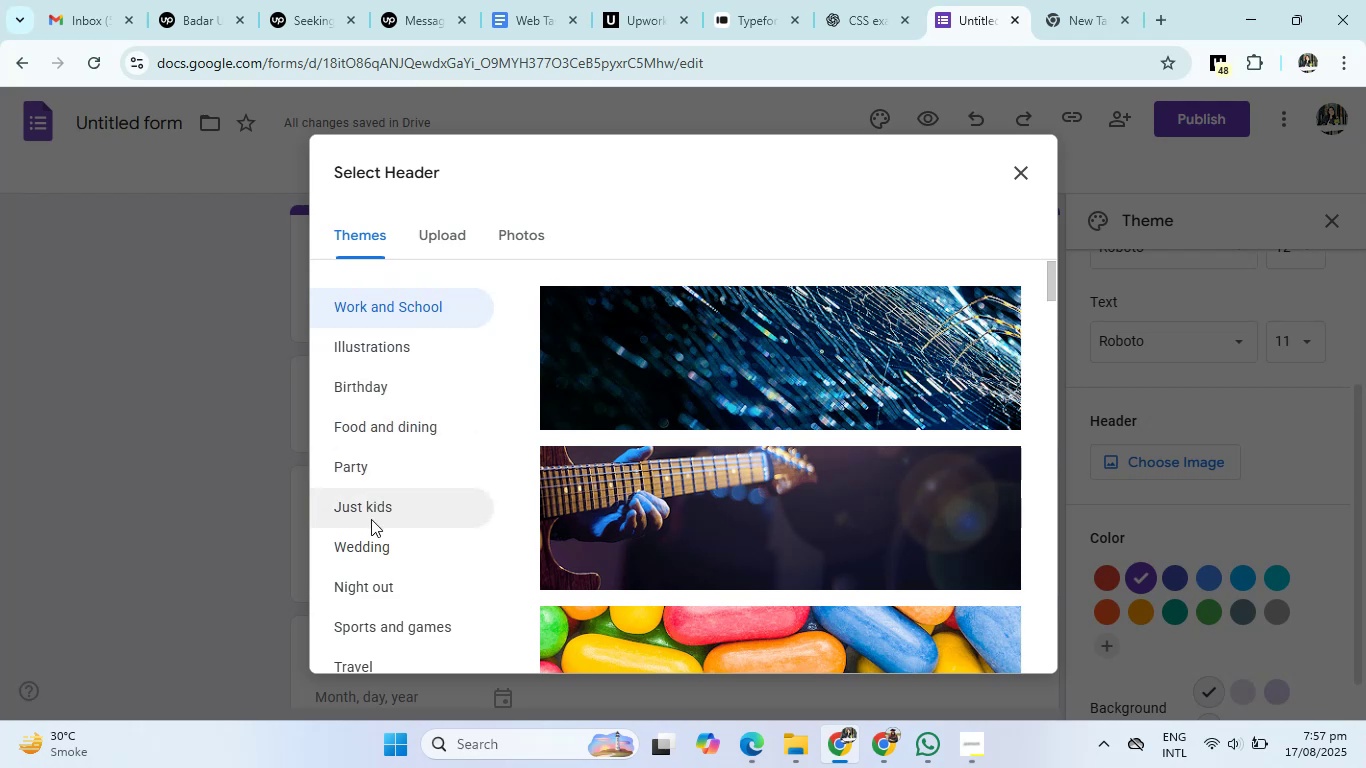 
left_click([378, 348])
 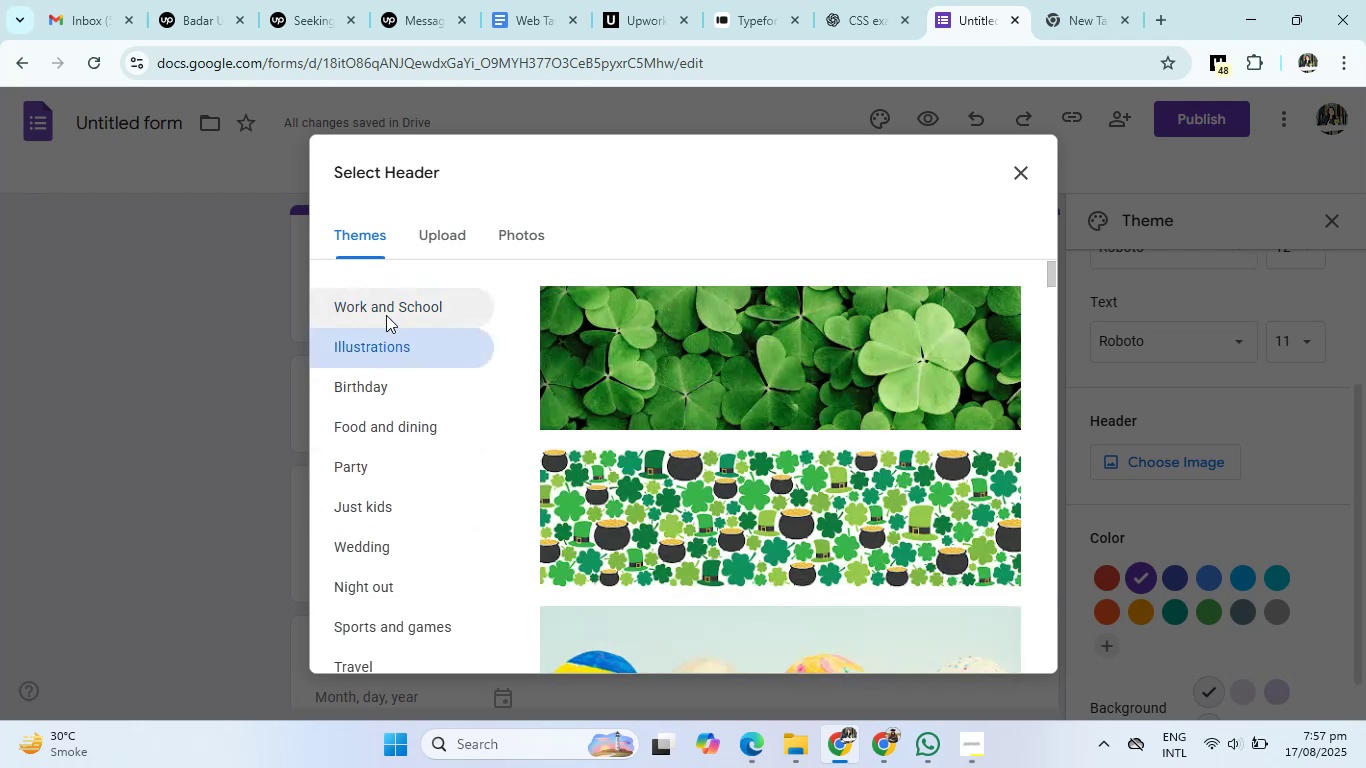 
left_click([386, 314])
 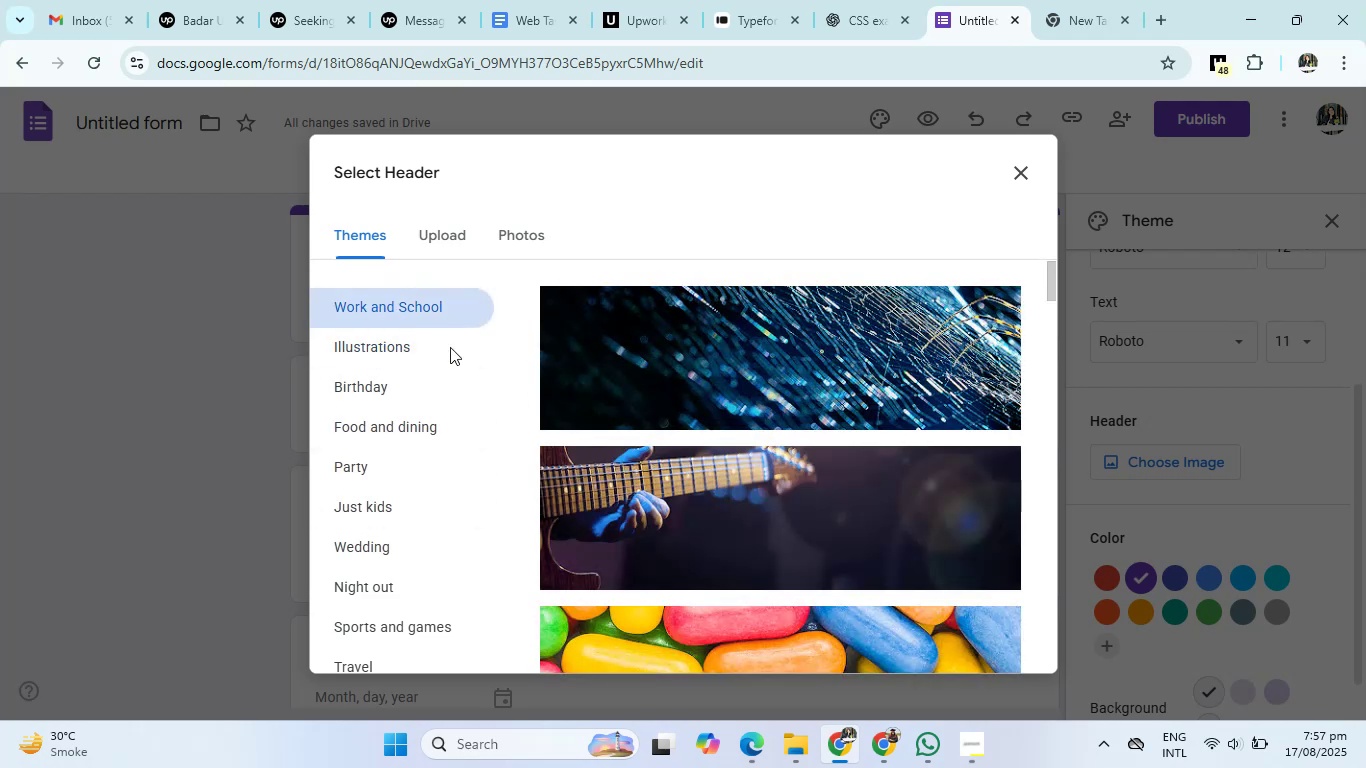 
left_click([411, 312])
 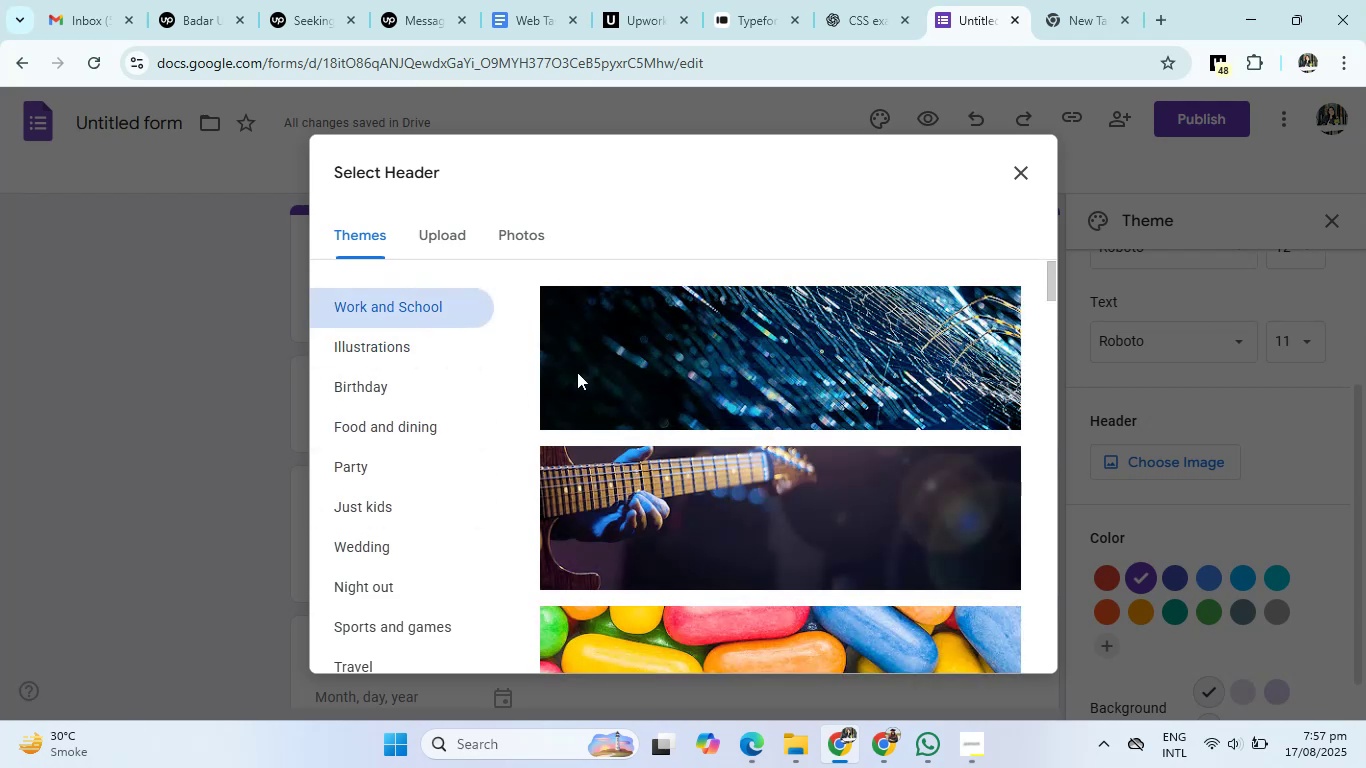 
scroll: coordinate [861, 452], scroll_direction: down, amount: 30.0
 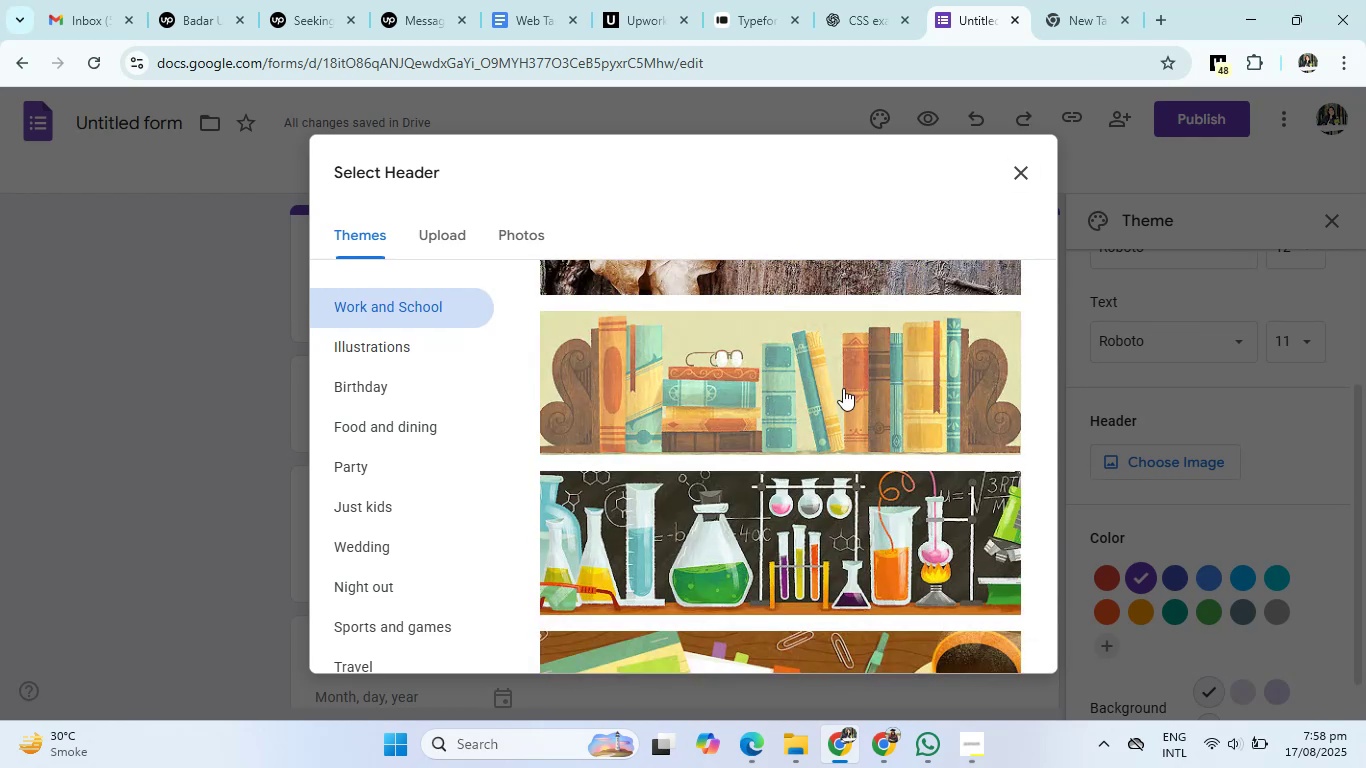 
left_click([843, 388])
 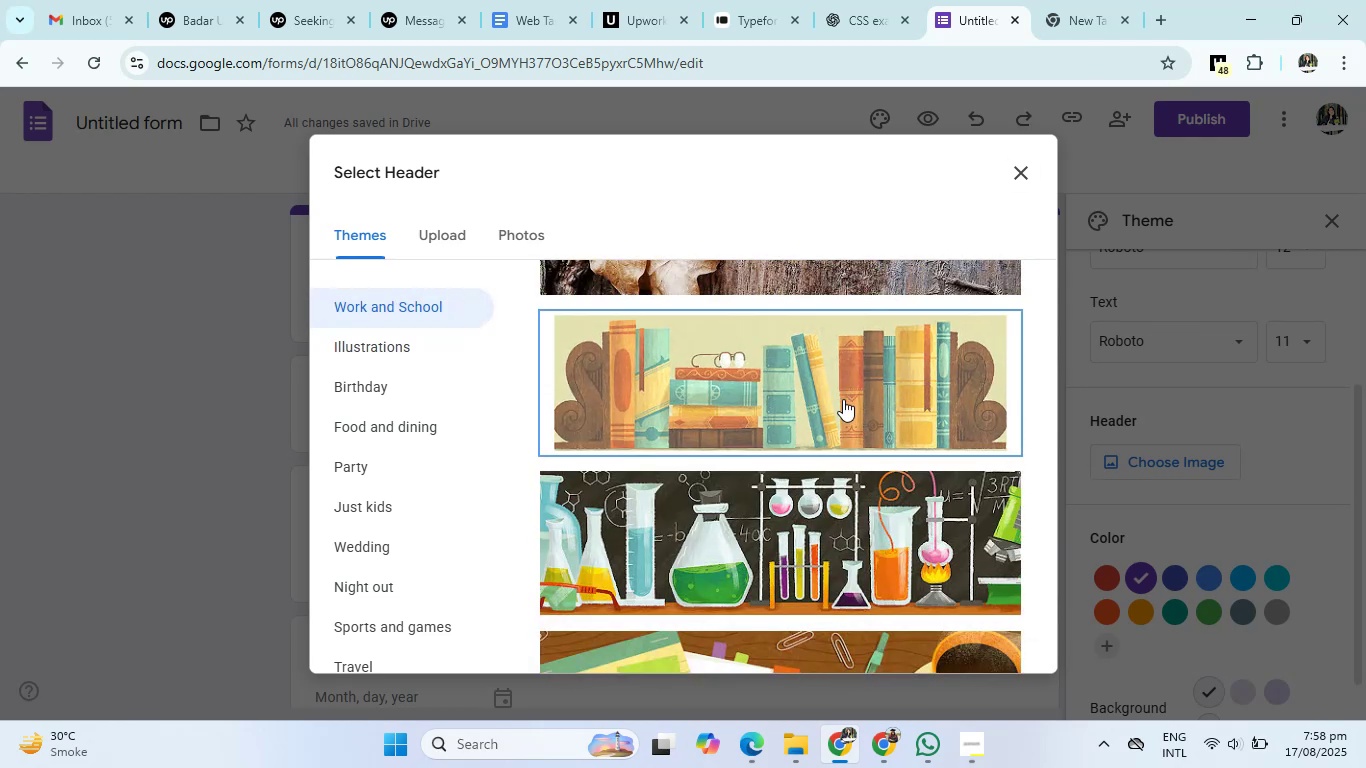 
scroll: coordinate [864, 462], scroll_direction: down, amount: 4.0
 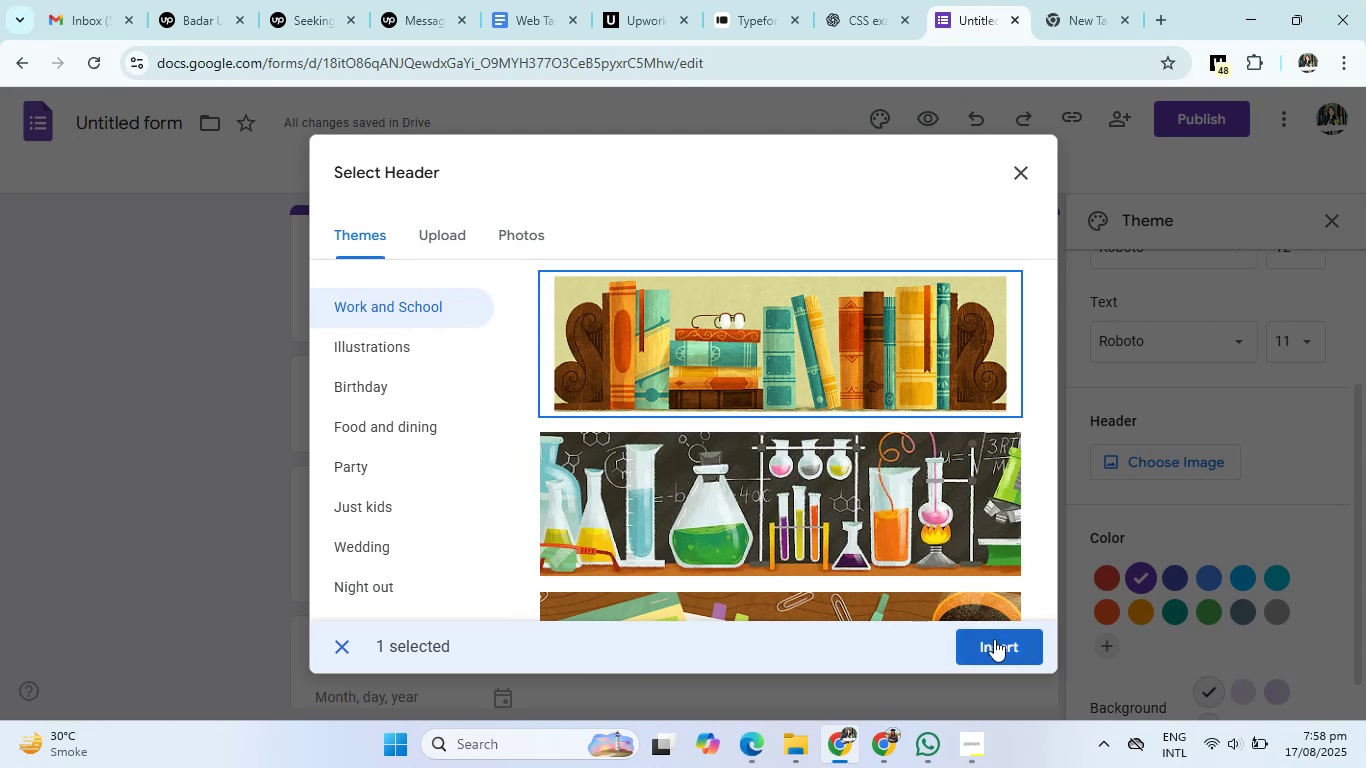 
left_click([995, 653])
 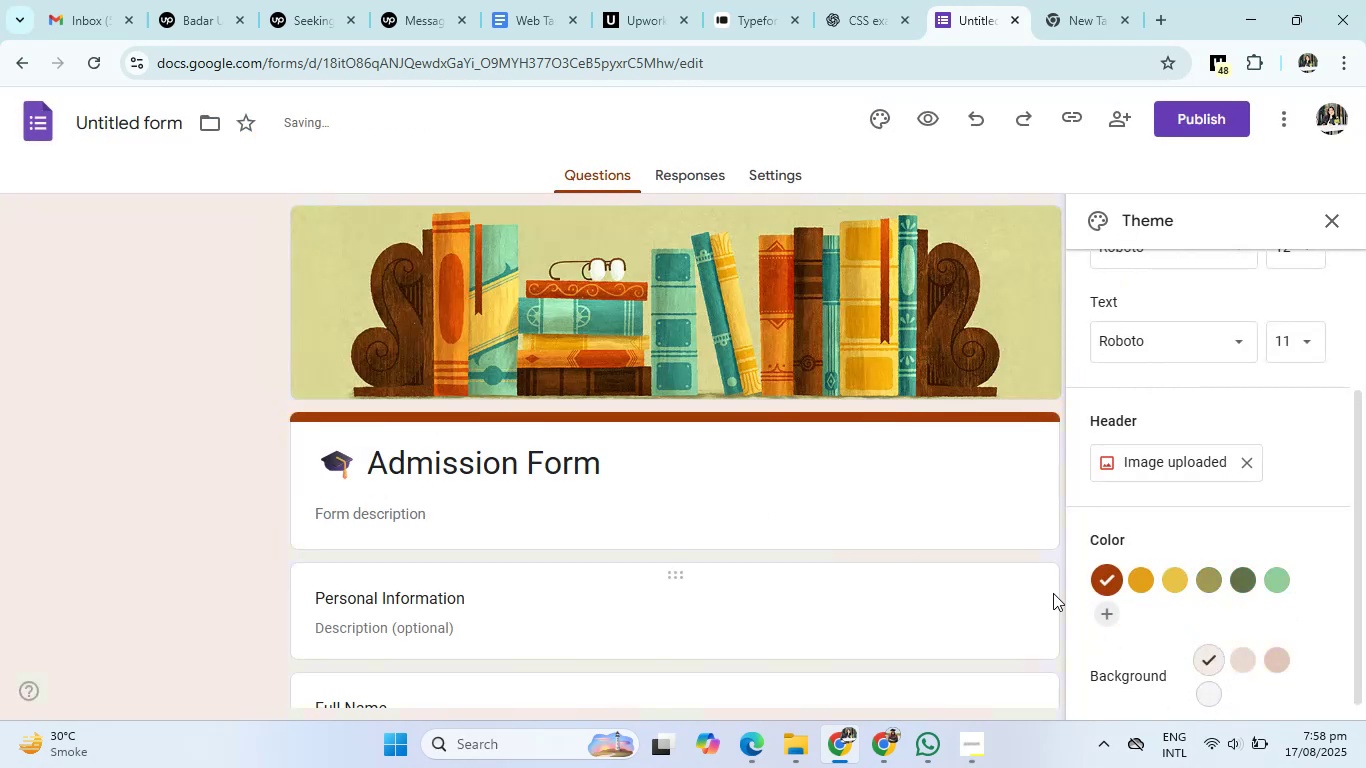 
left_click([1137, 581])
 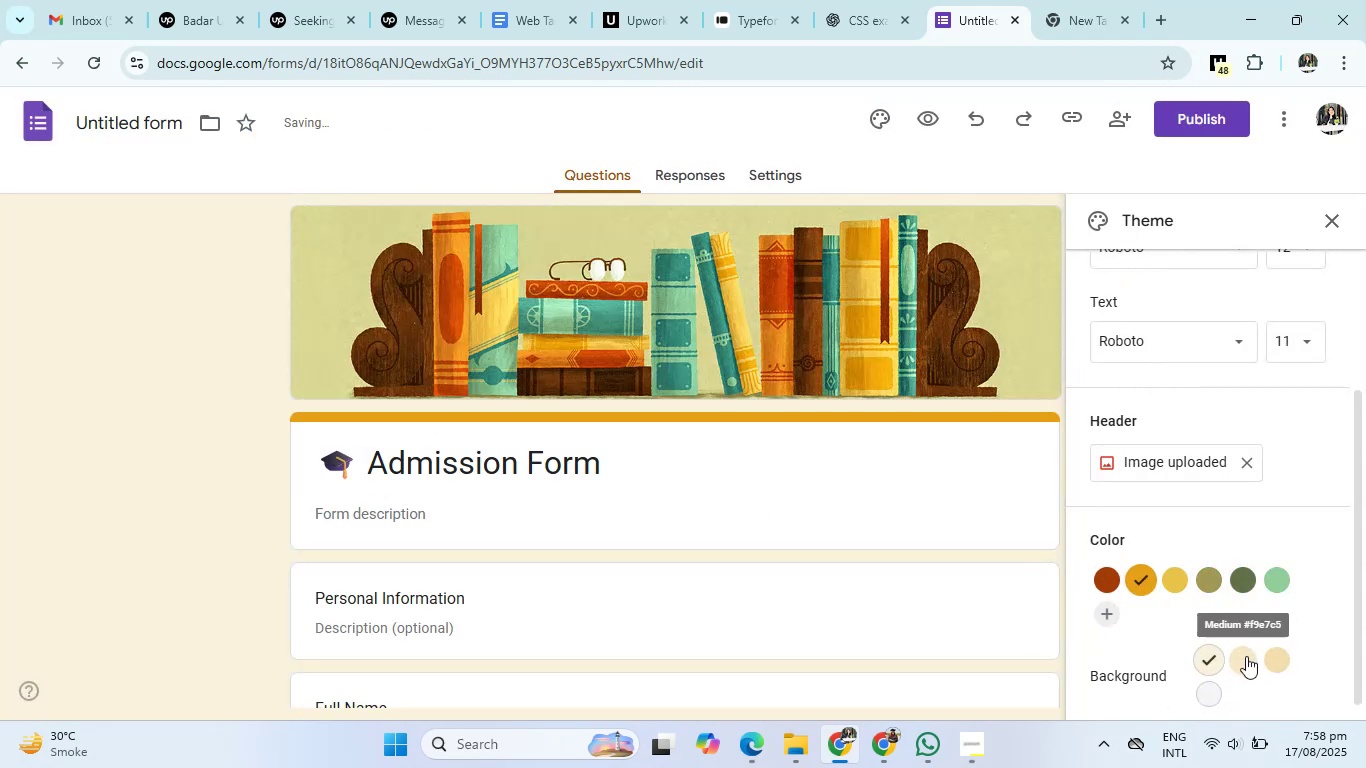 
left_click([1274, 659])
 